 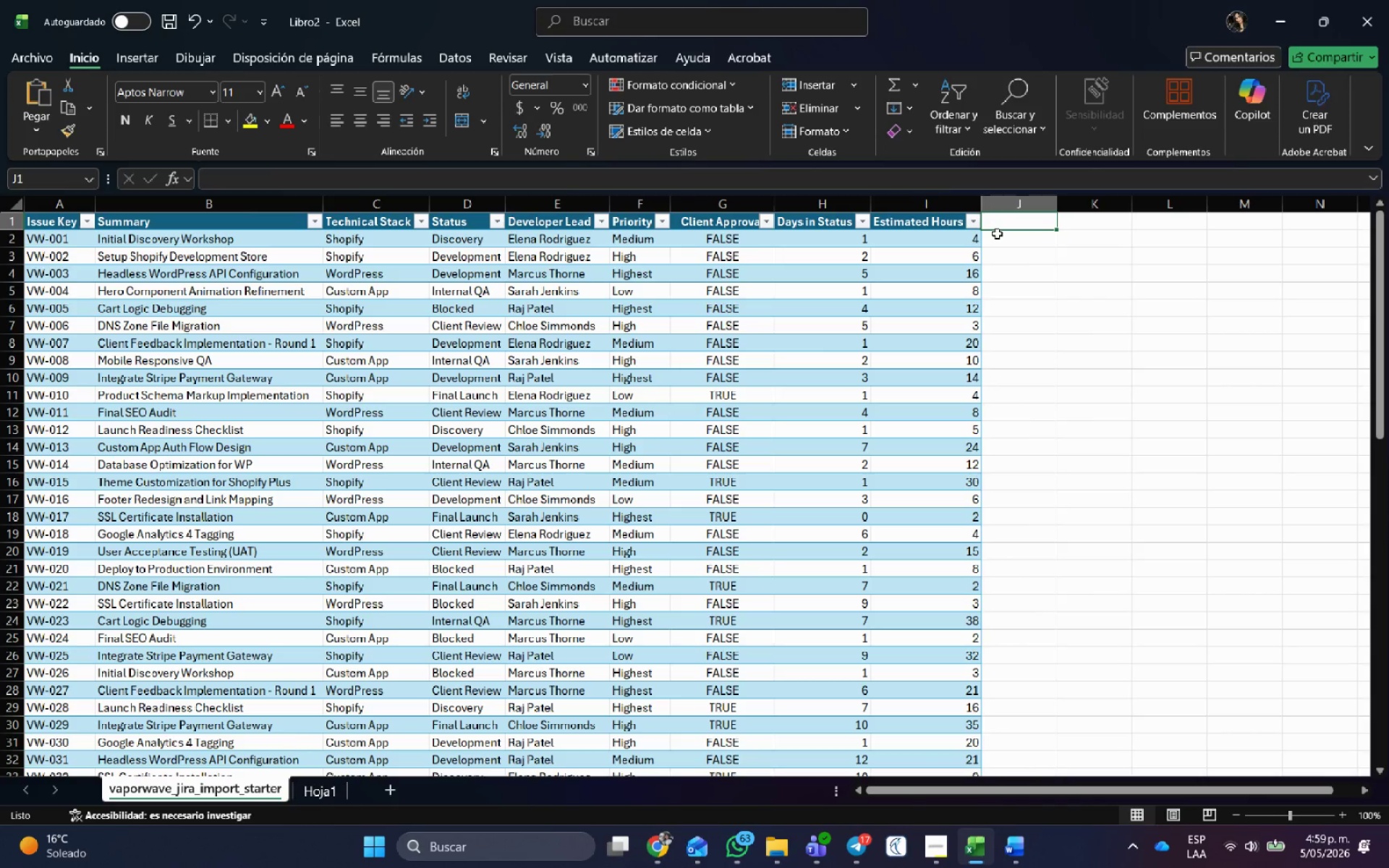 
type(start date)
key(Tab)
type(due date)
 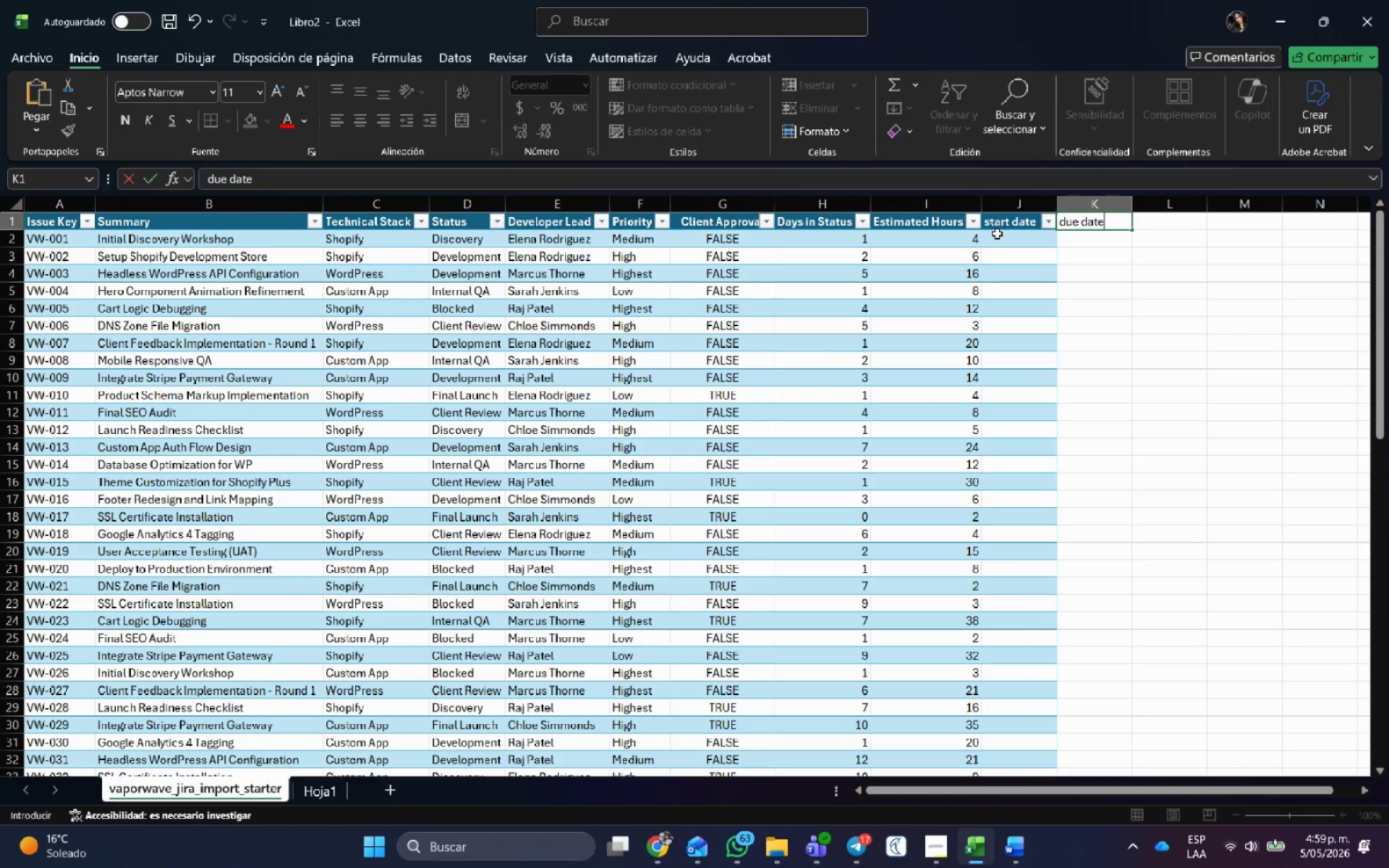 
key(Enter)
 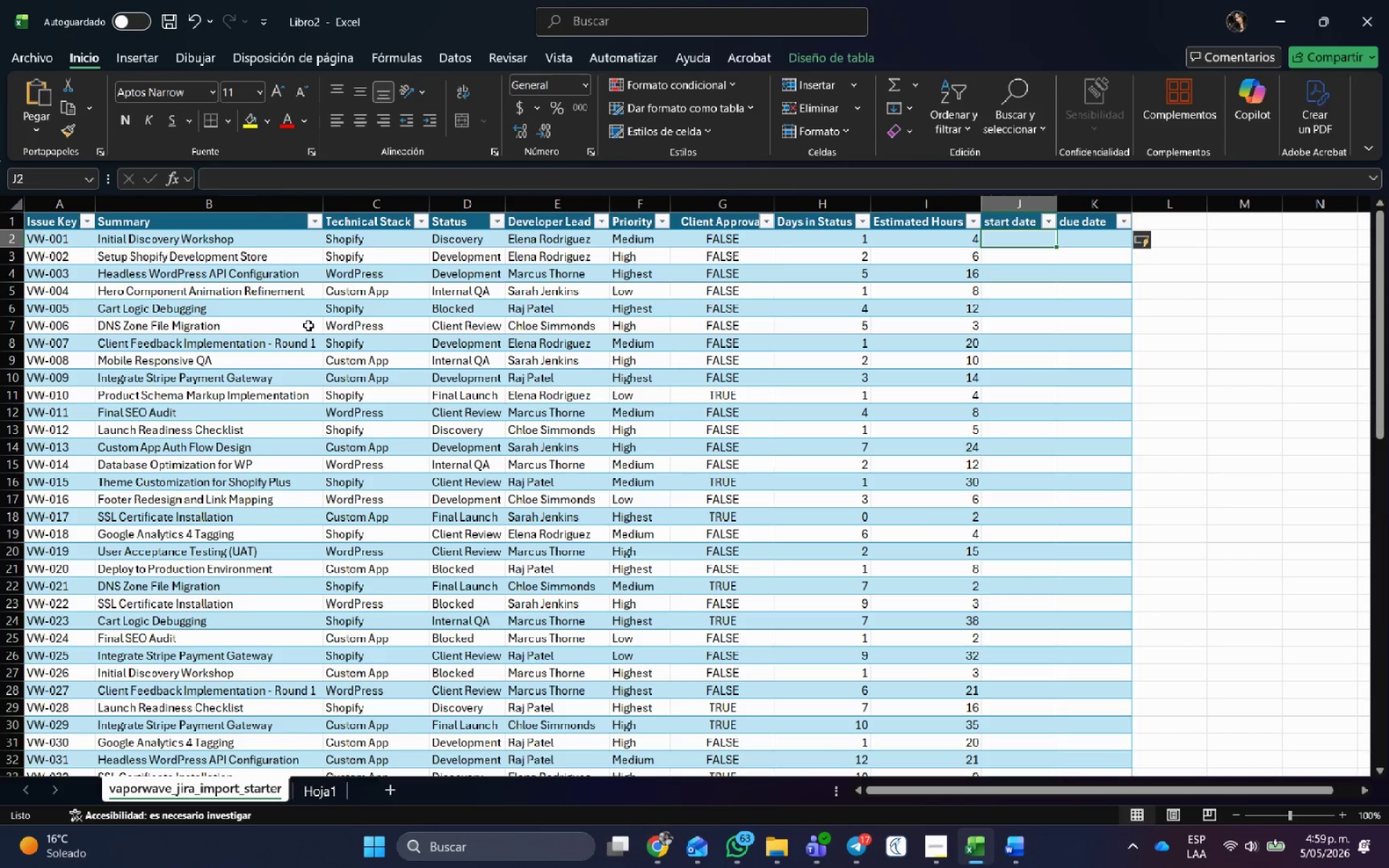 
scroll: coordinate [1000, 258], scroll_direction: up, amount: 4.0
 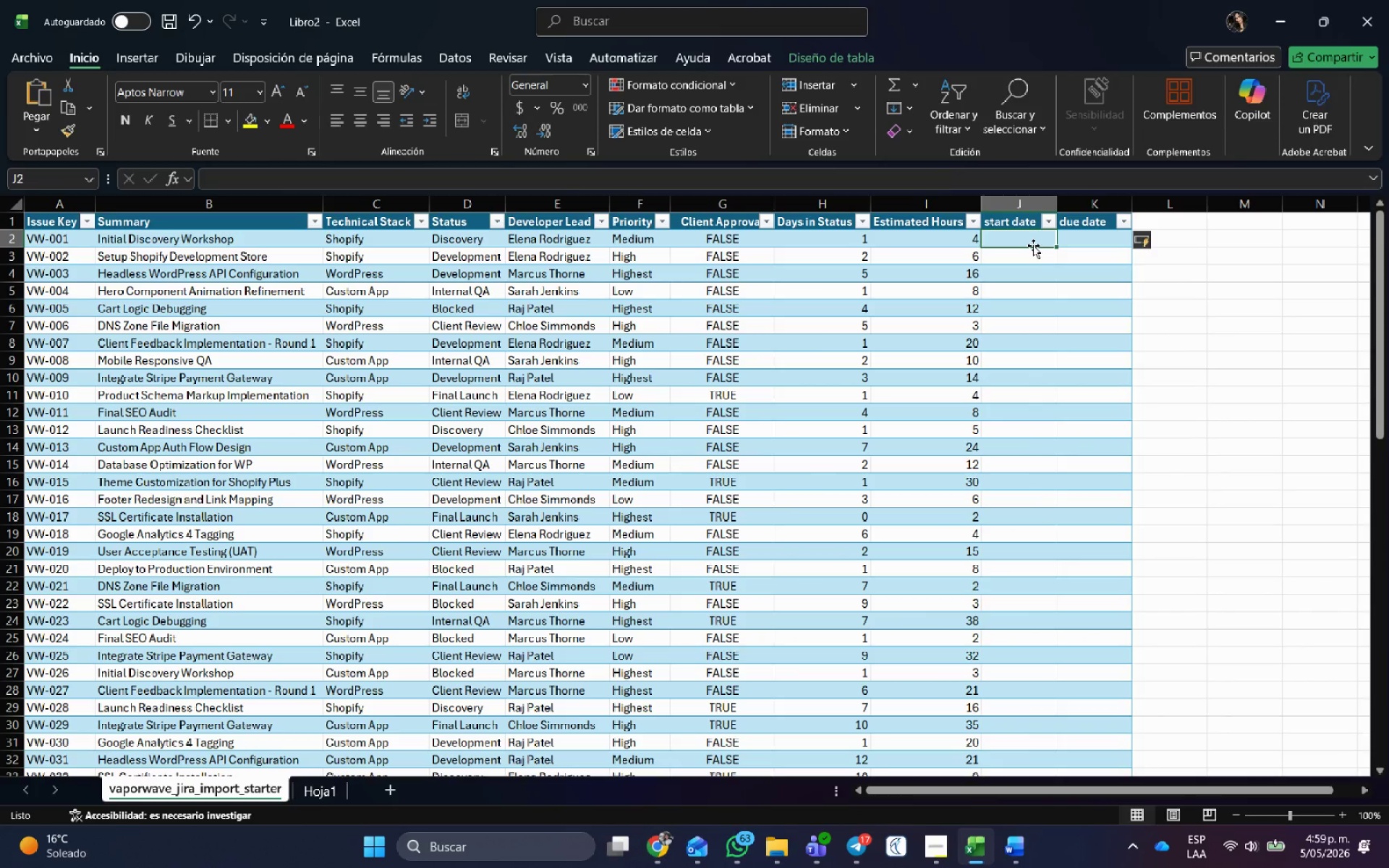 
key(Numpad0)
 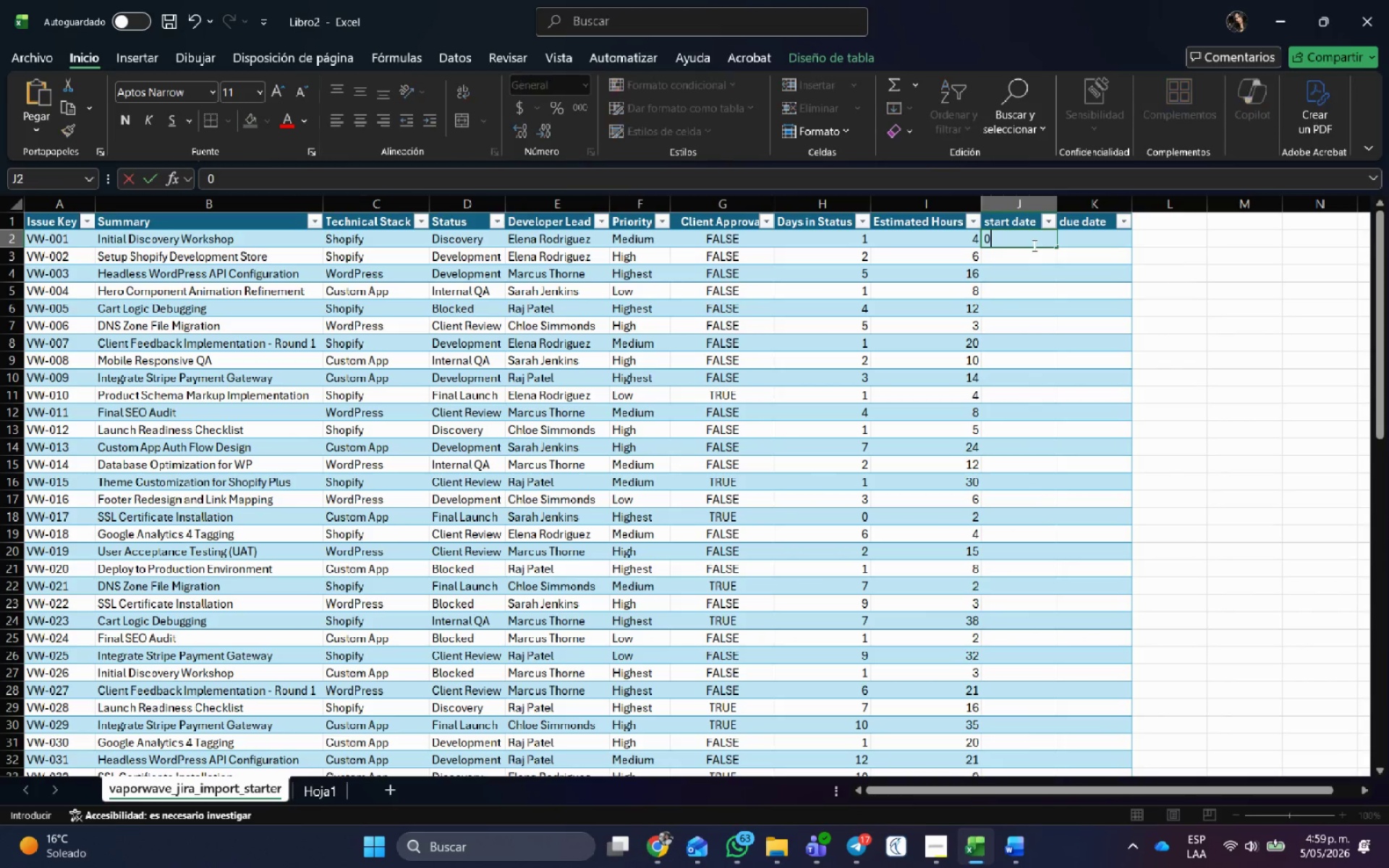 
key(Numpad1)
 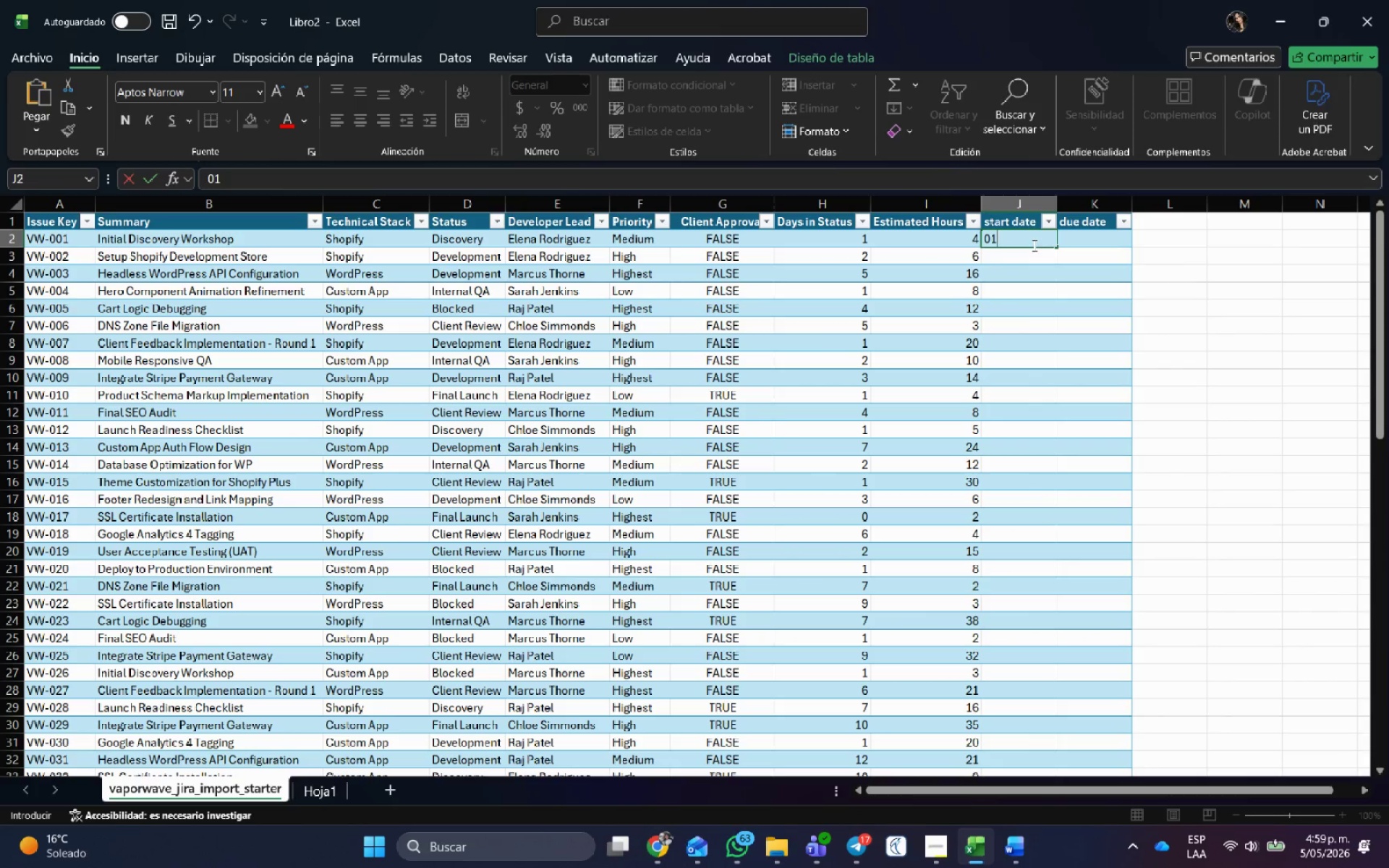 
key(NumpadDivide)
 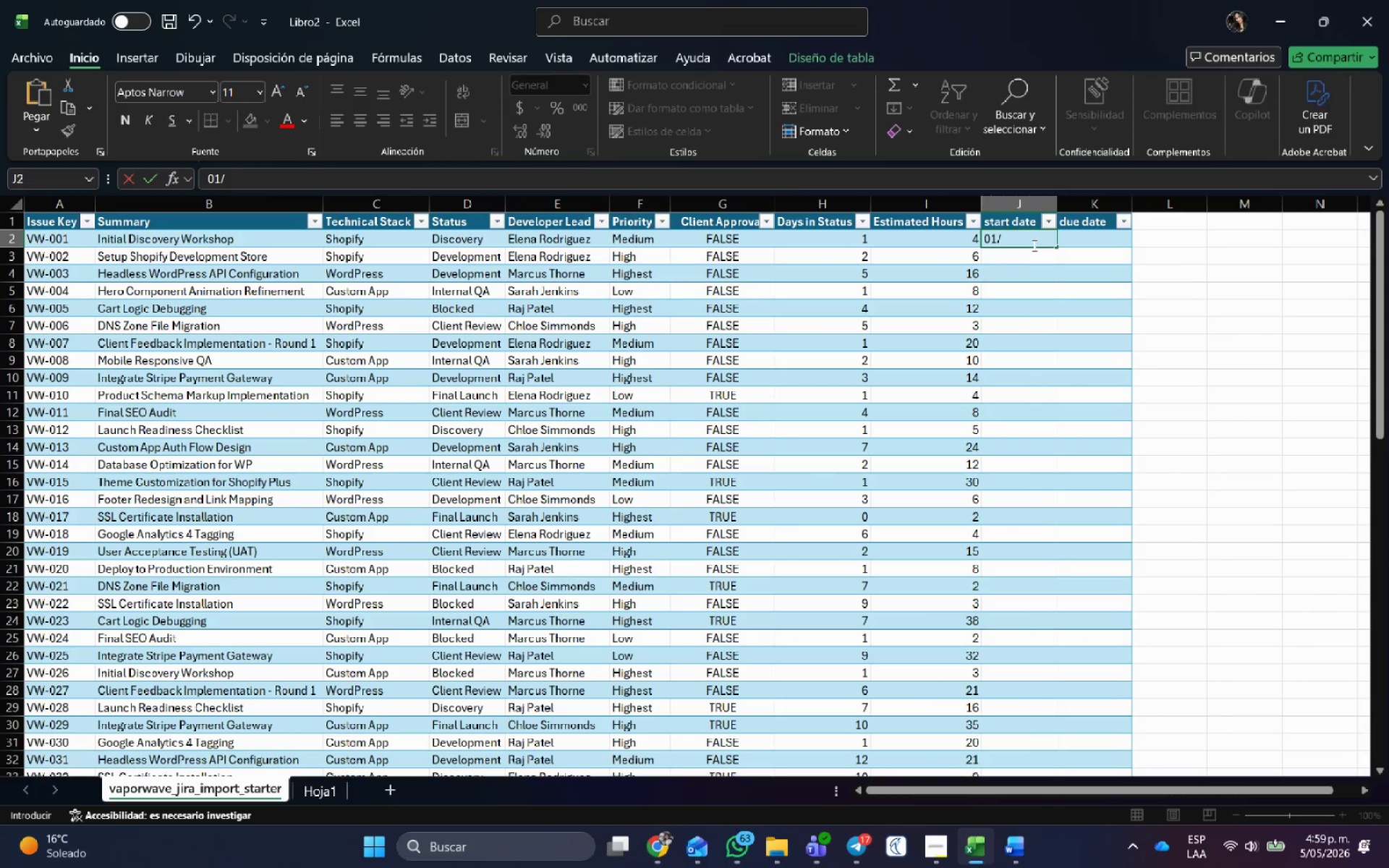 
key(Numpad0)
 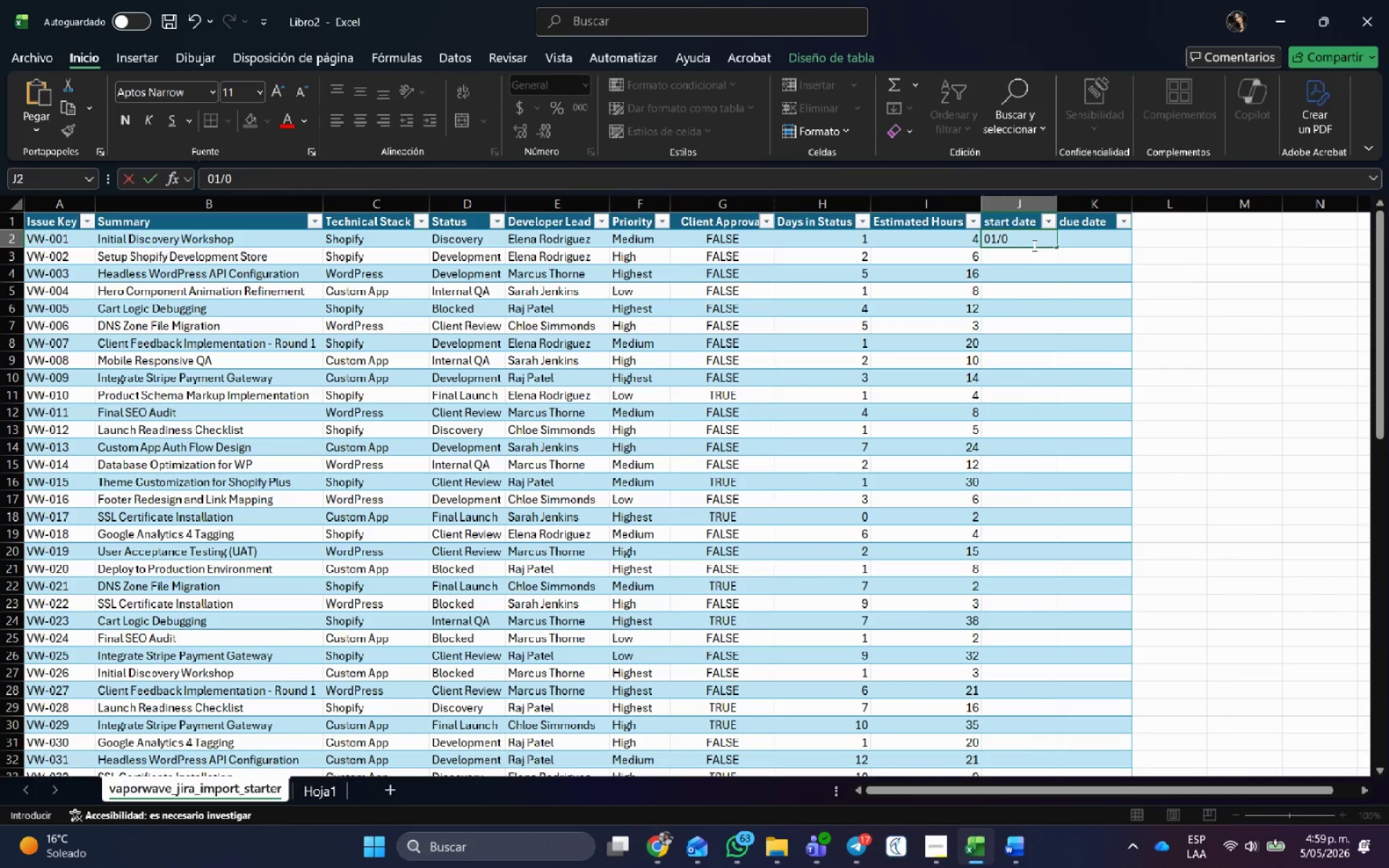 
key(Numpad5)
 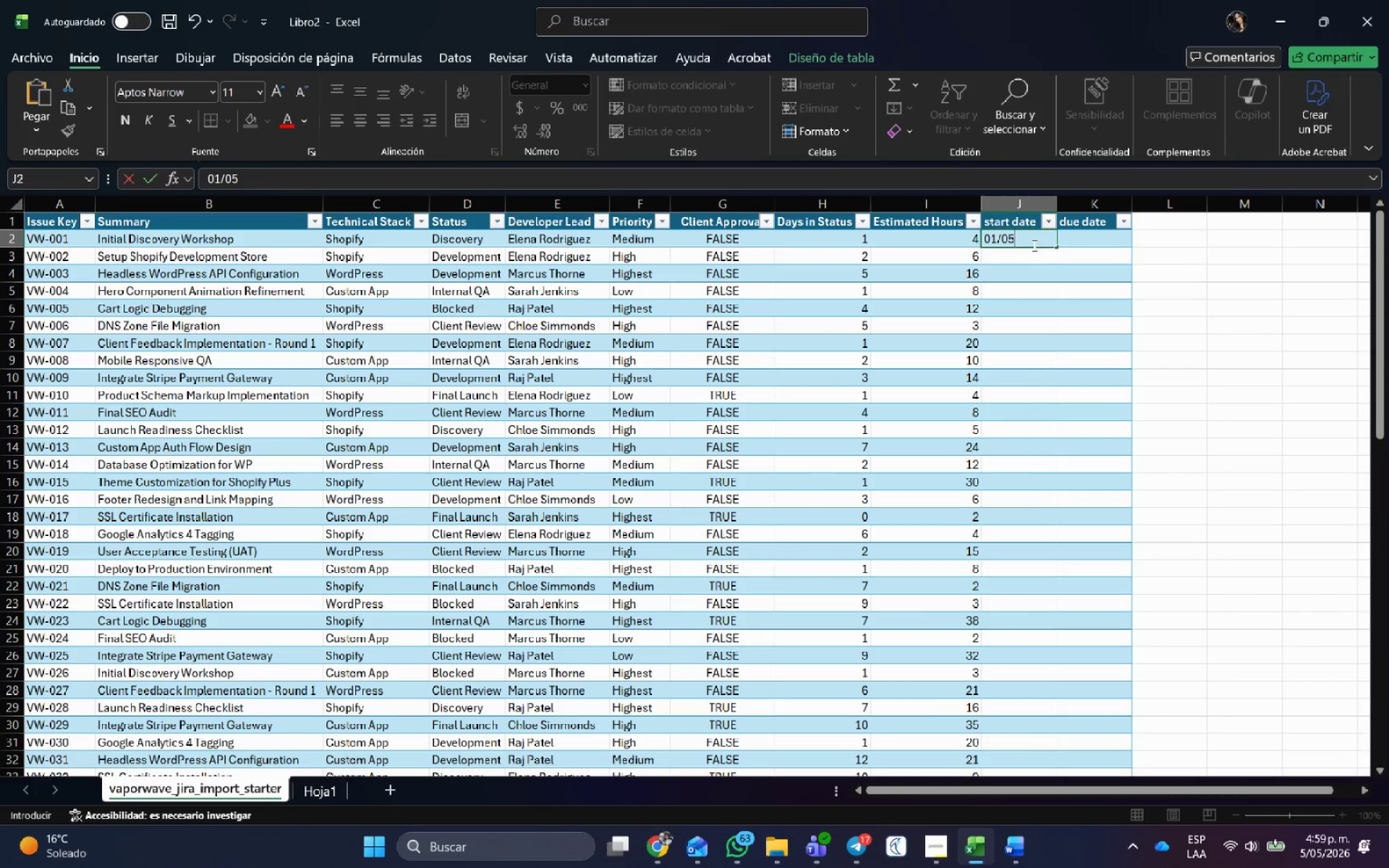 
key(NumpadDivide)
 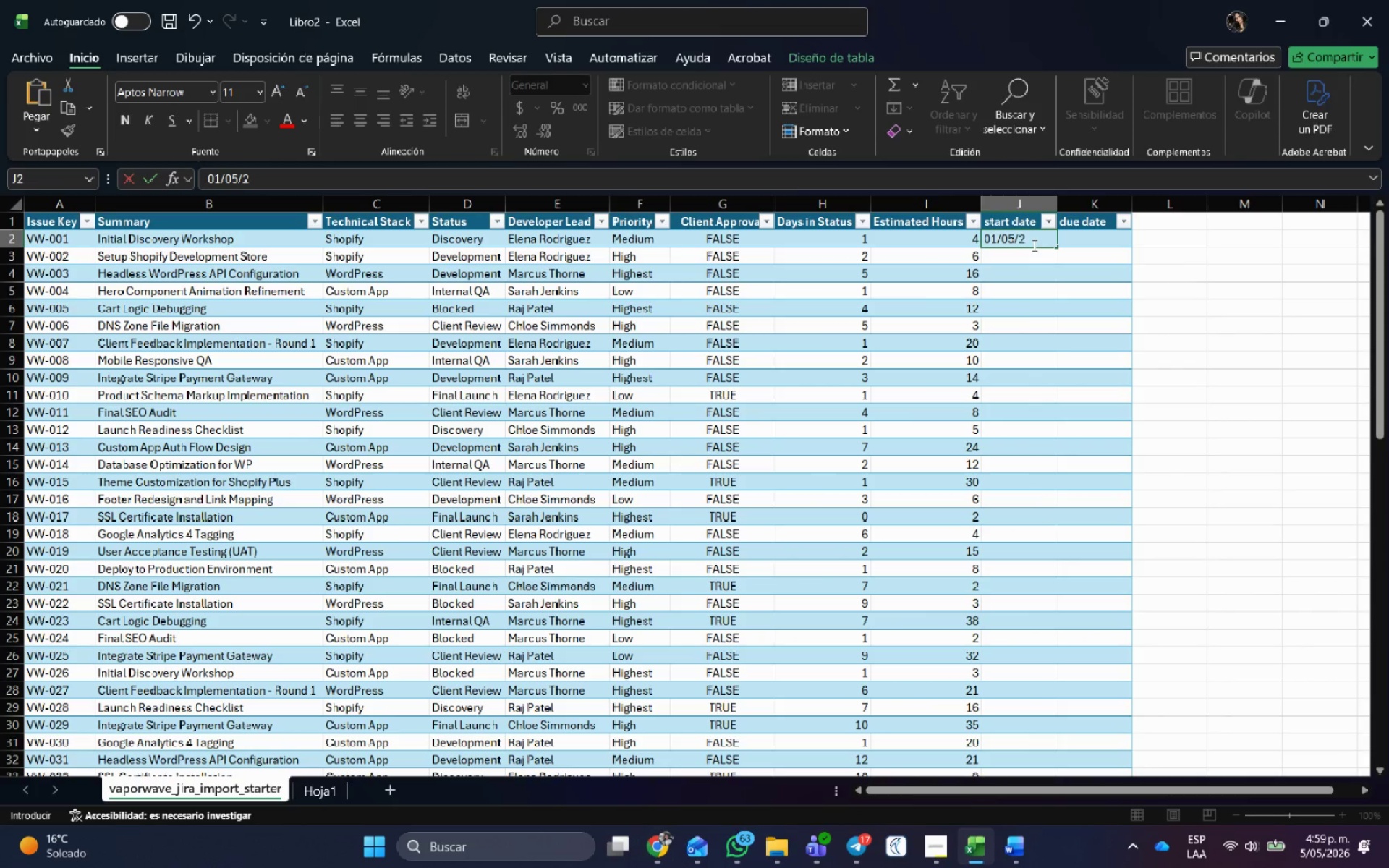 
key(Numpad2)
 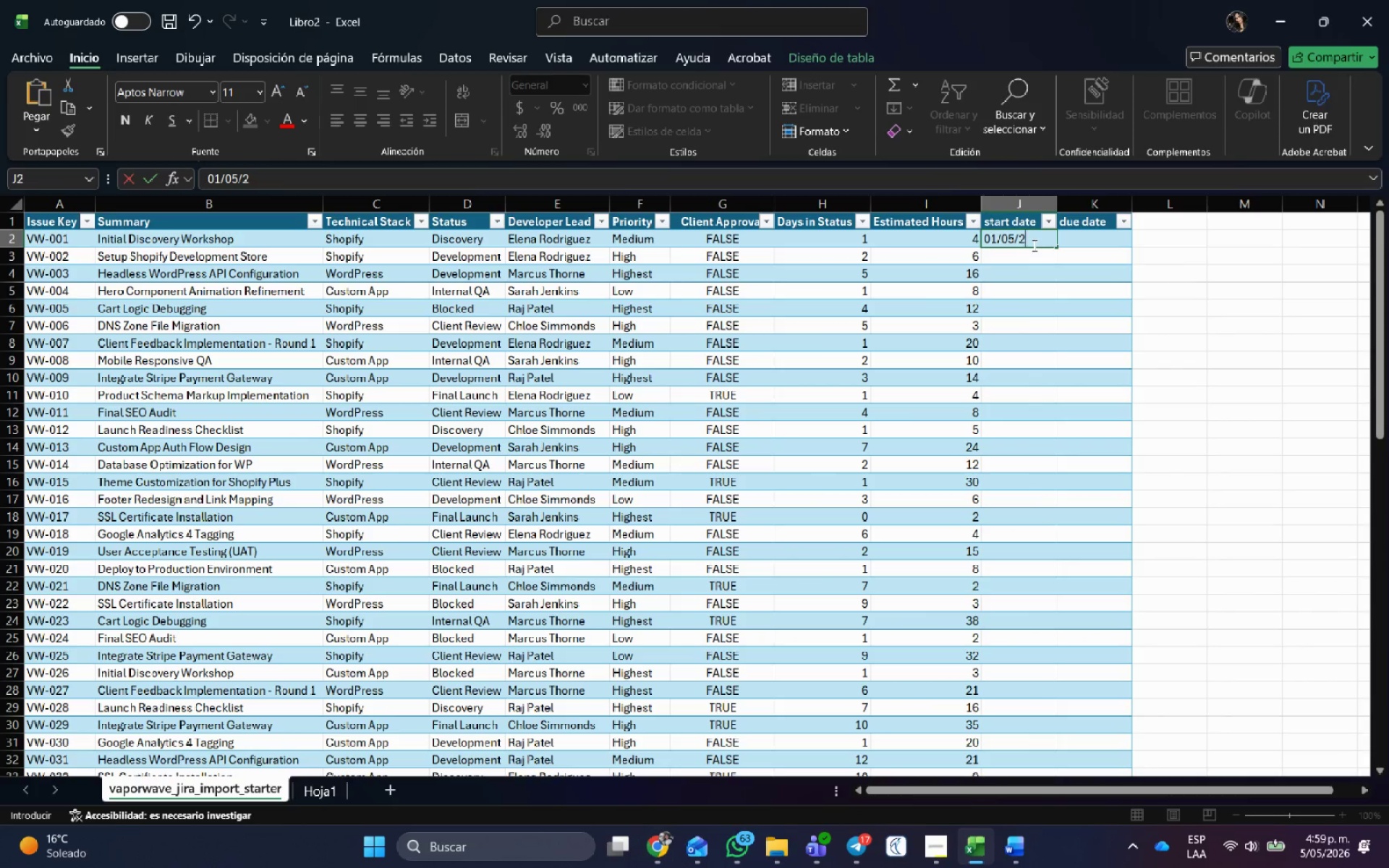 
key(Numpad0)
 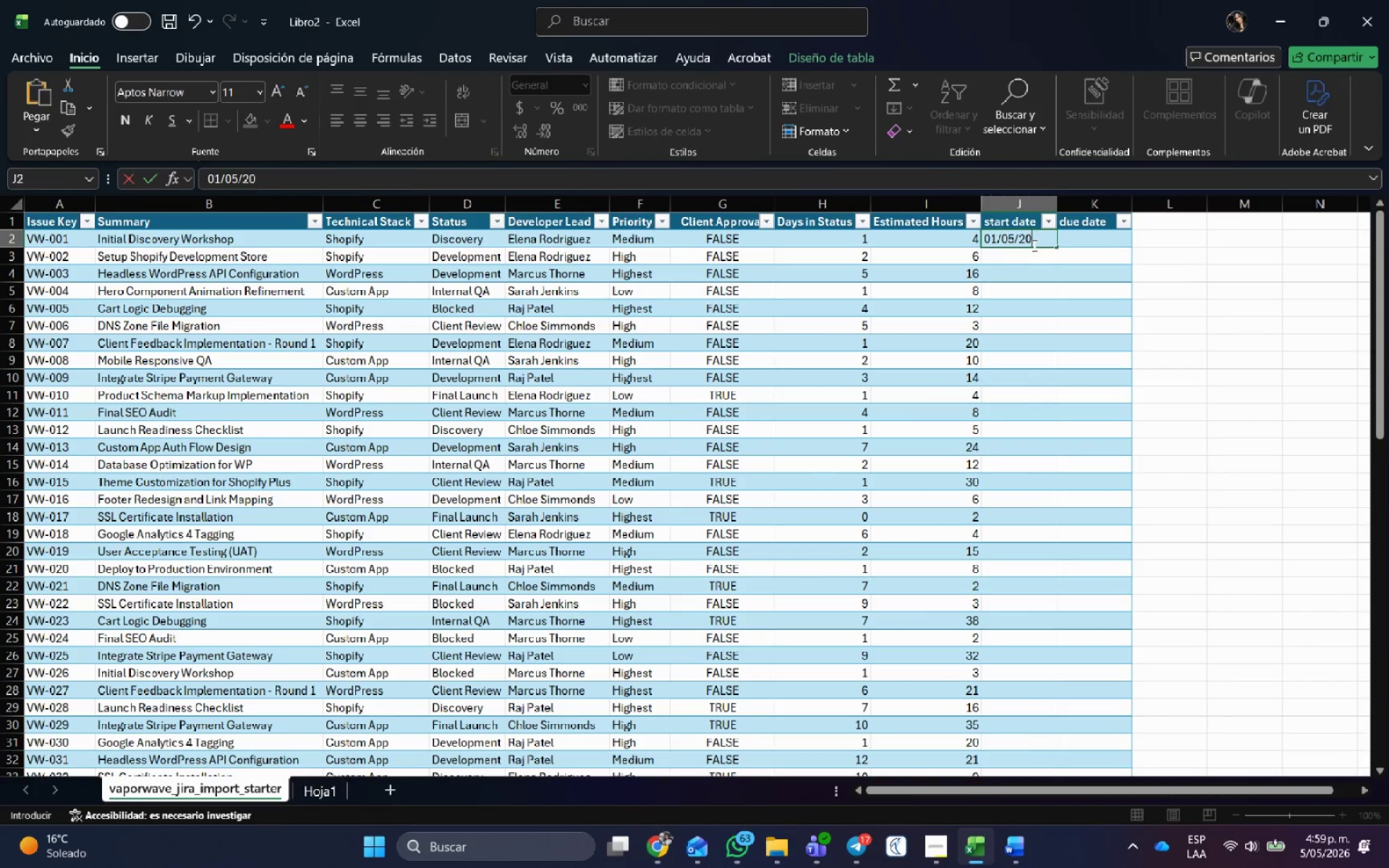 
key(Numpad2)
 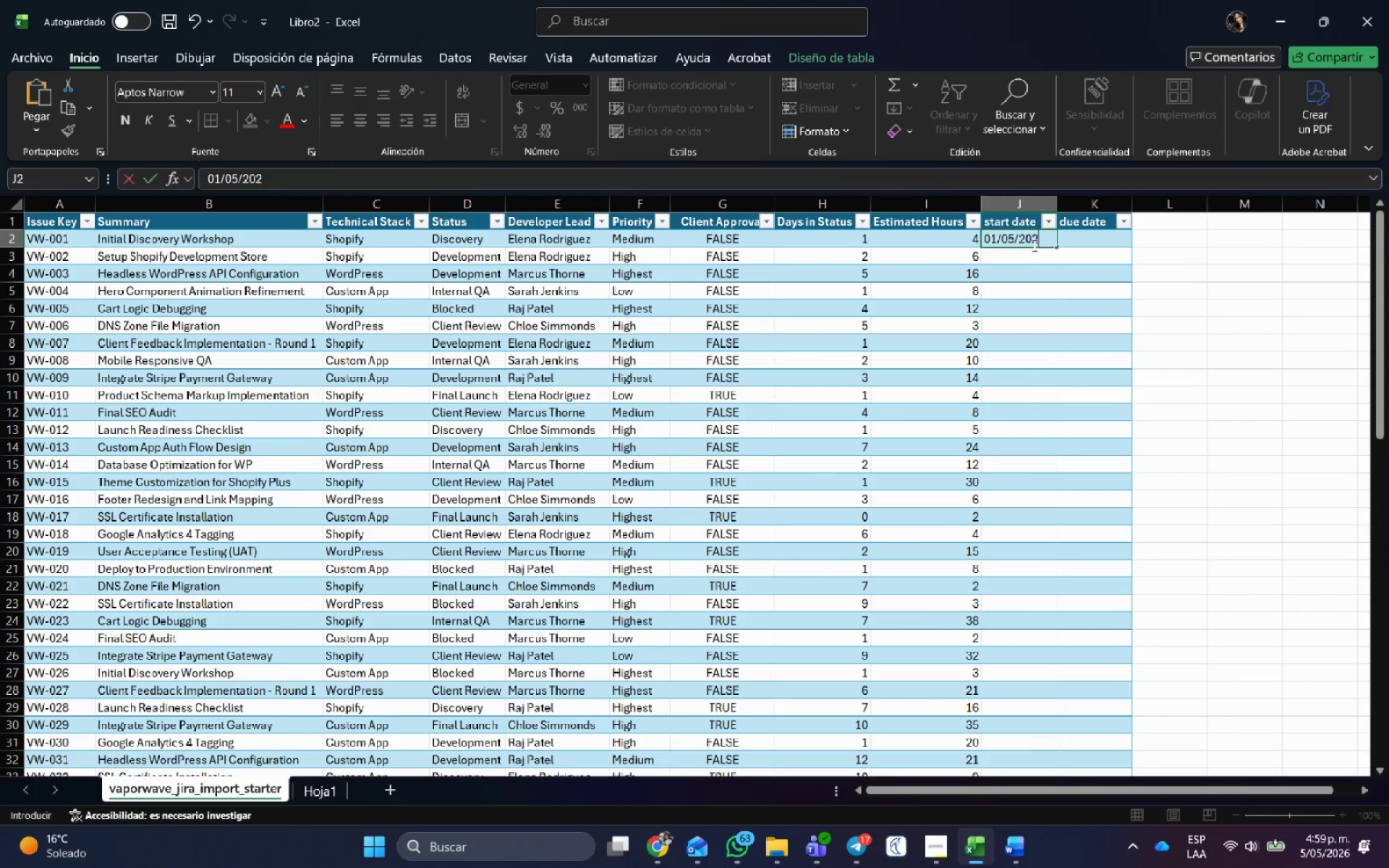 
key(Numpad6)
 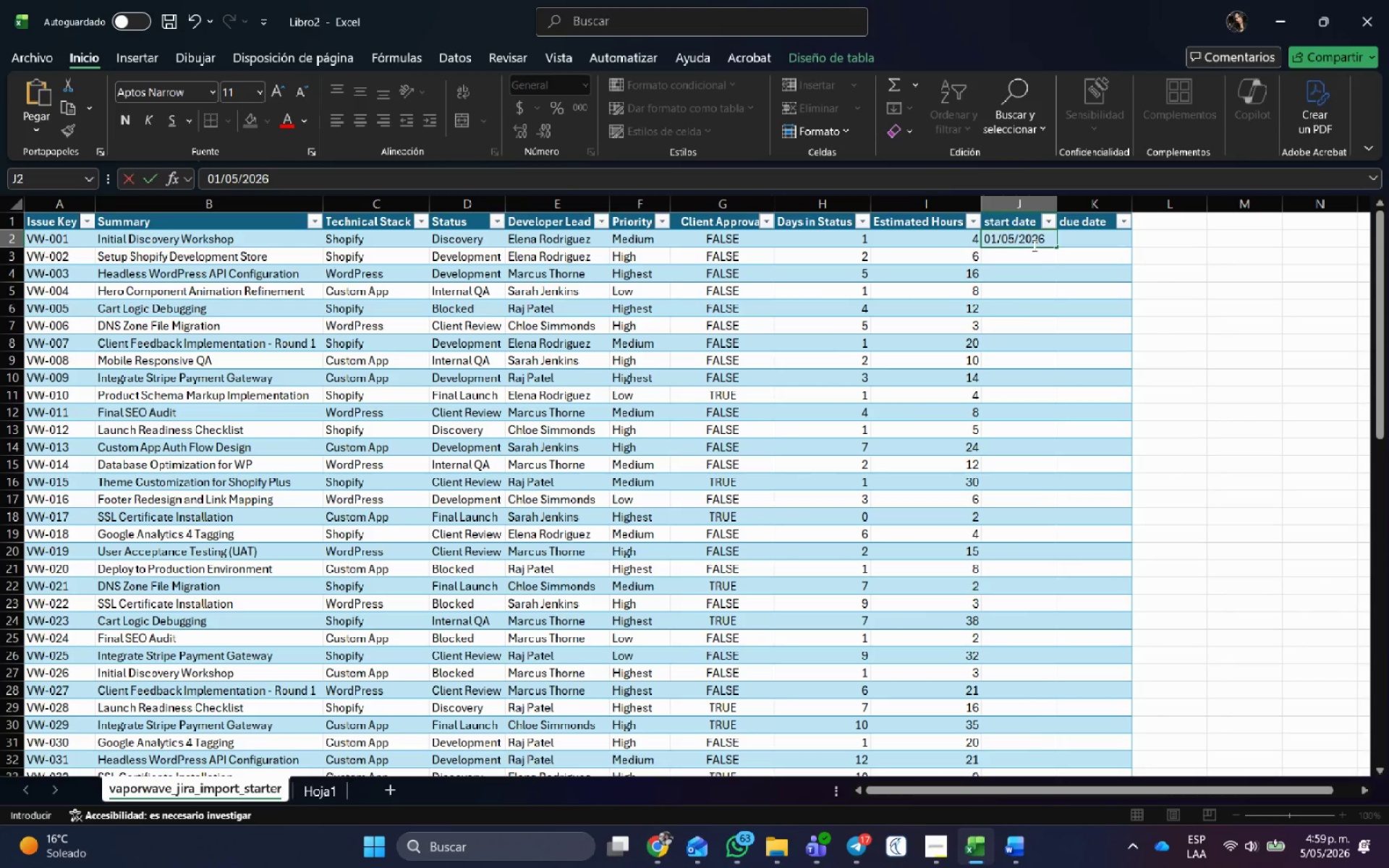 
key(NumpadEnter)
 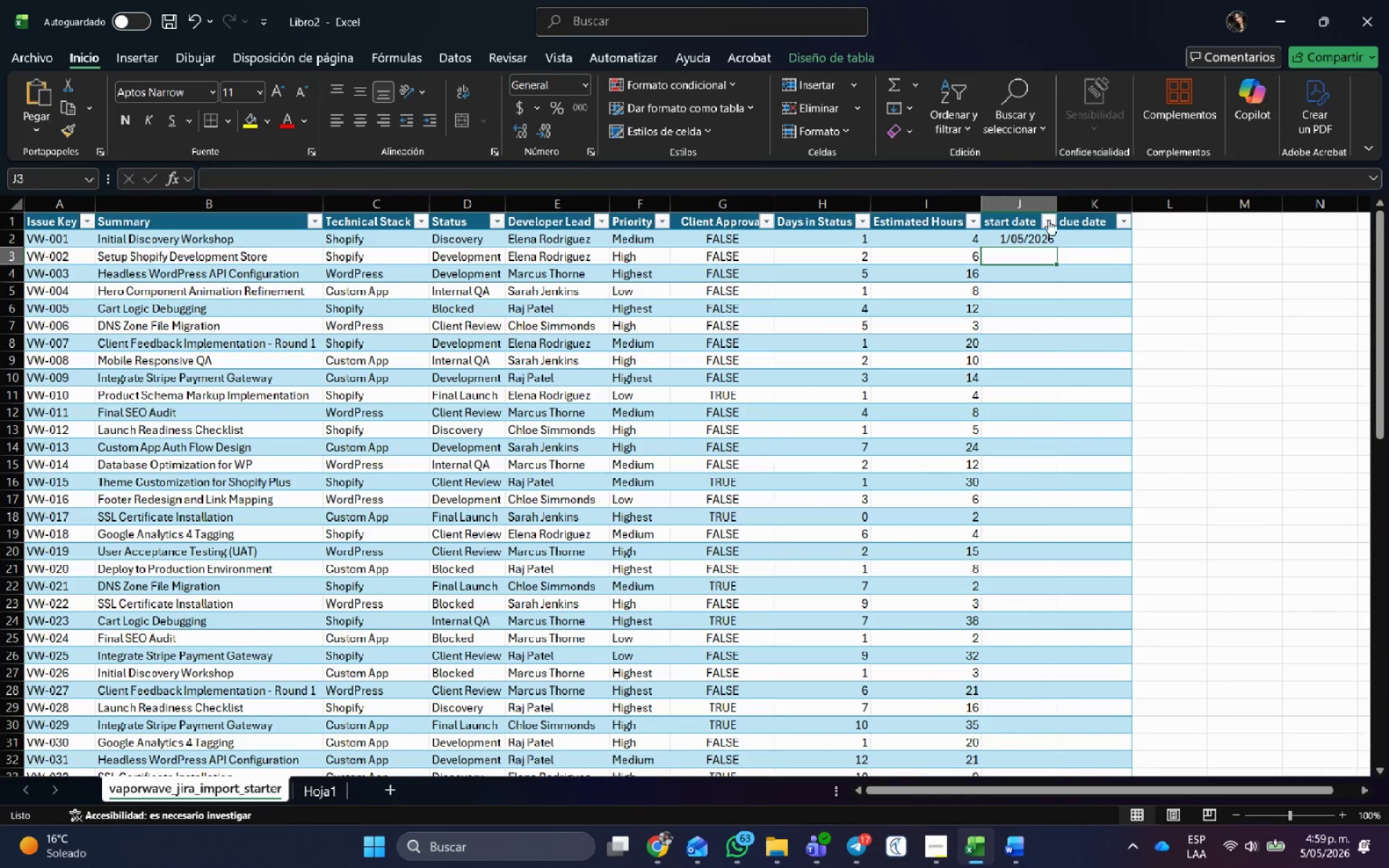 
left_click([1045, 227])
 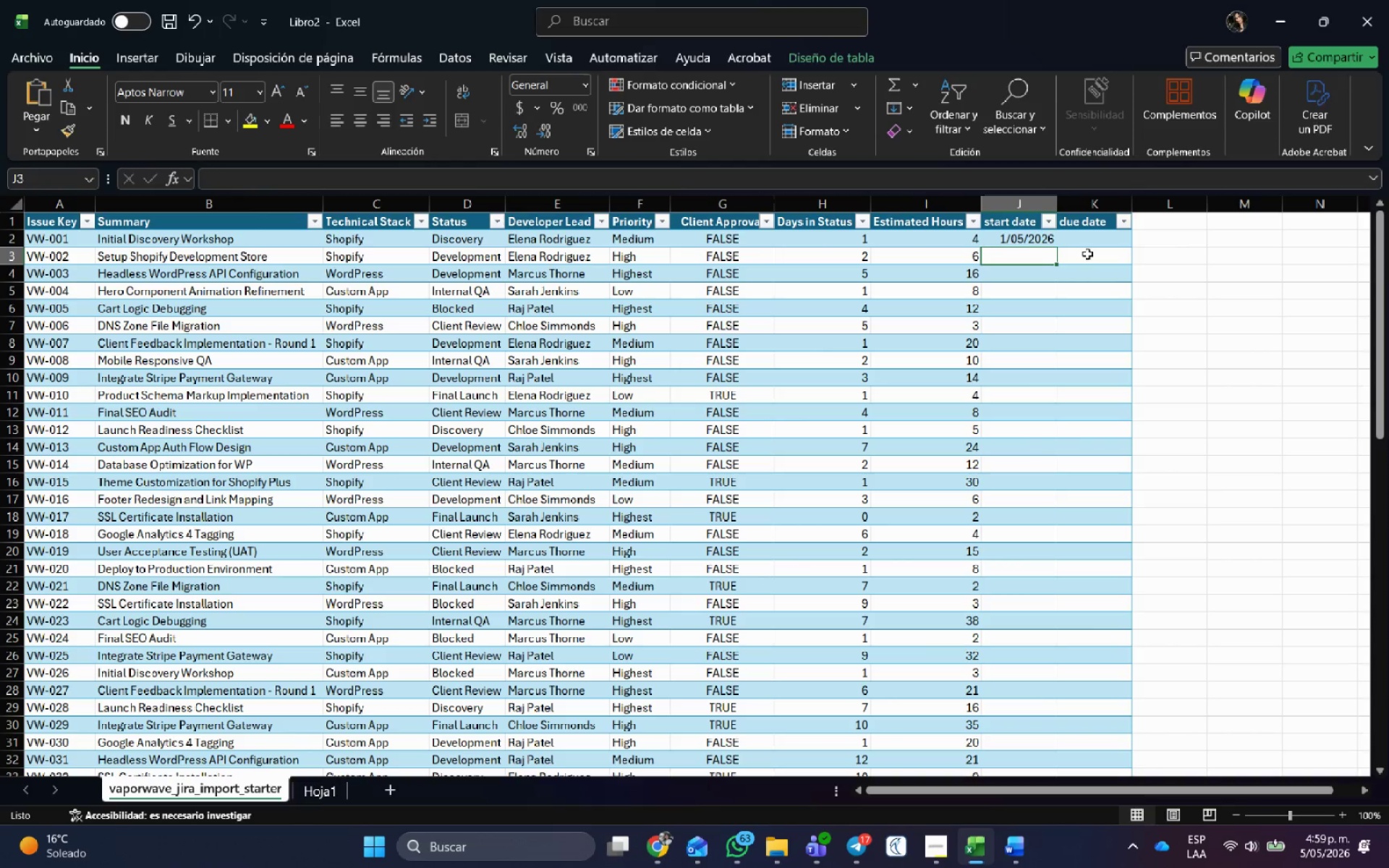 
left_click([1027, 241])
 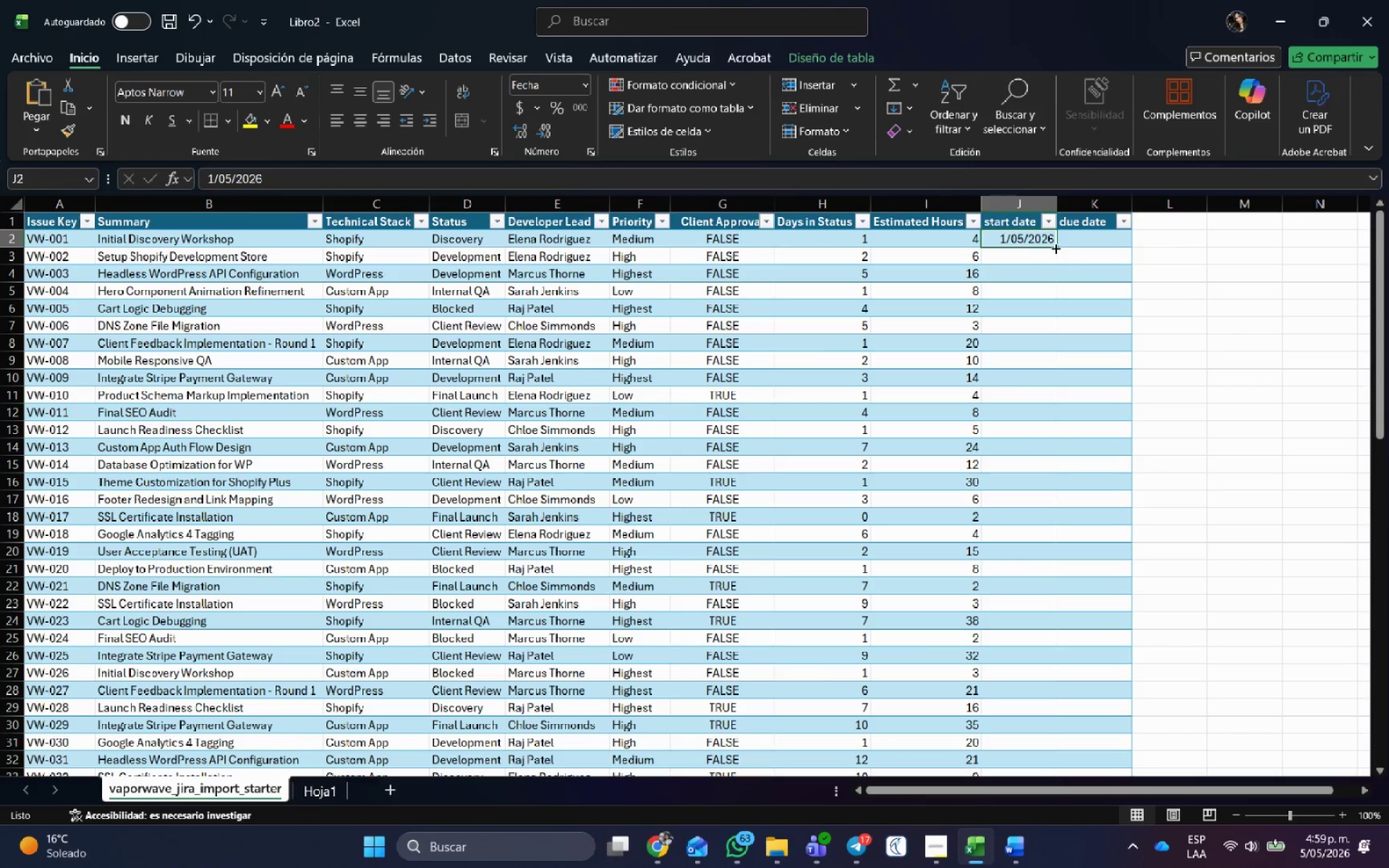 
left_click_drag(start_coordinate=[1055, 247], to_coordinate=[1031, 715])
 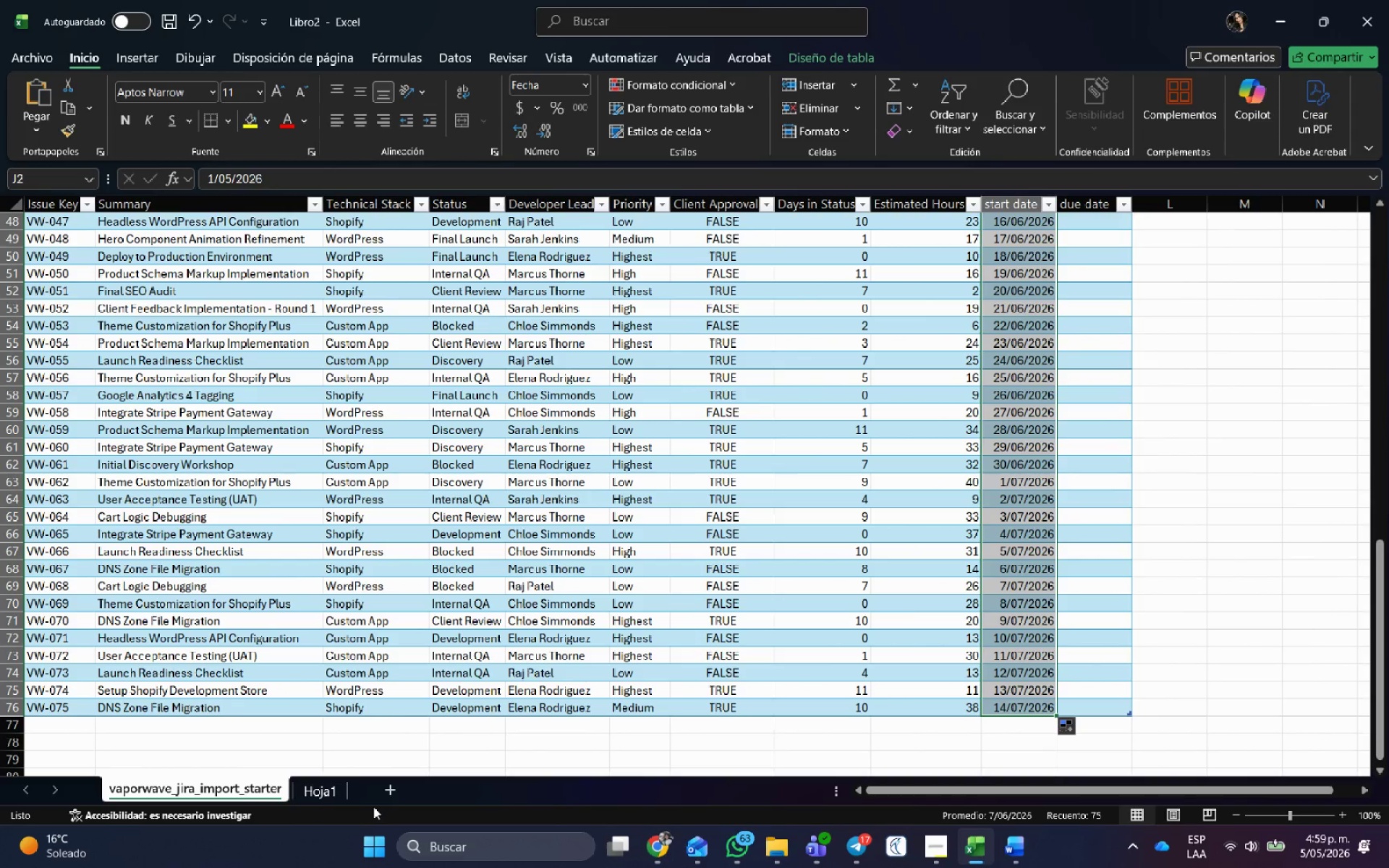 
scroll: coordinate [1143, 370], scroll_direction: up, amount: 23.0
 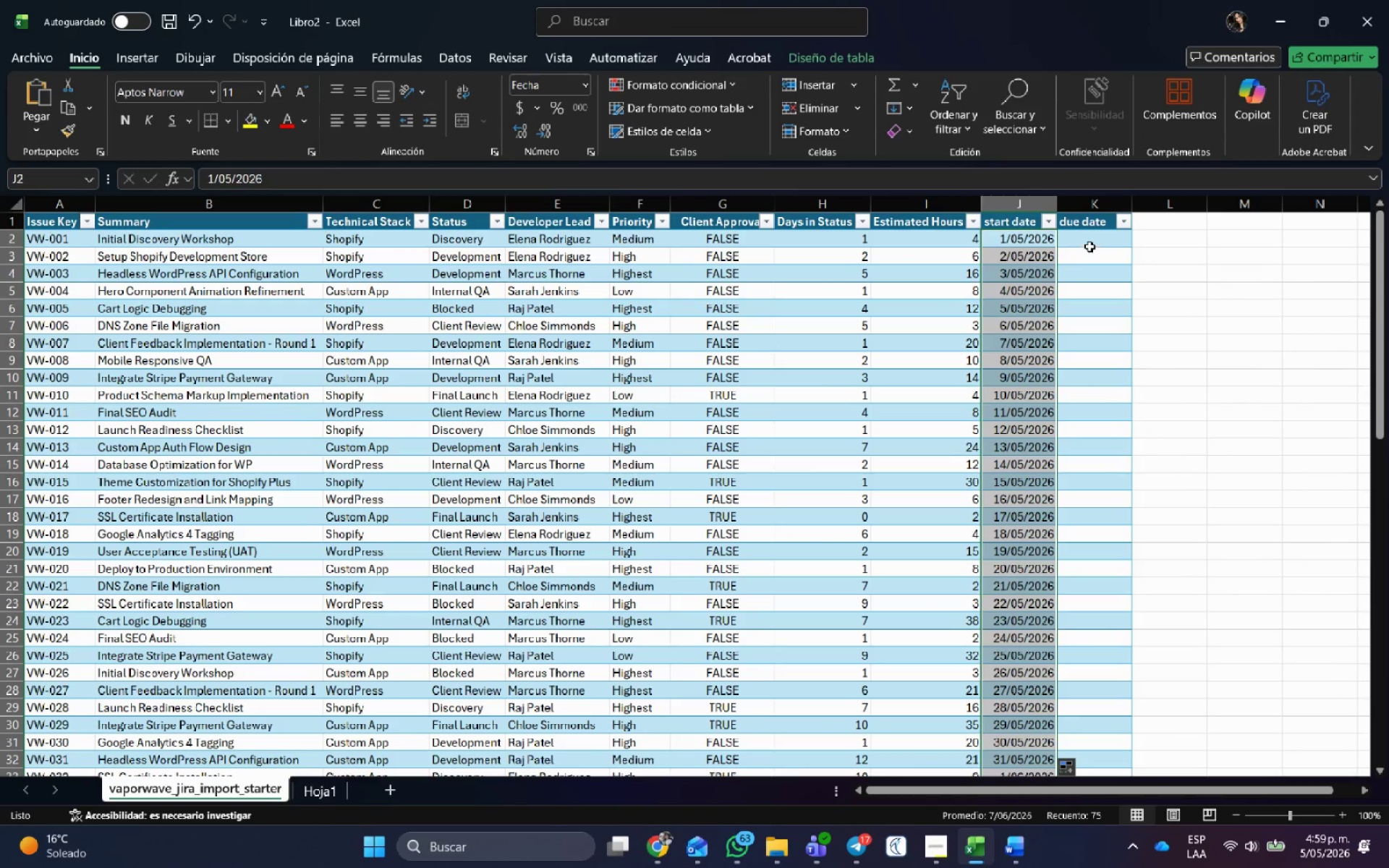 
left_click([1092, 242])
 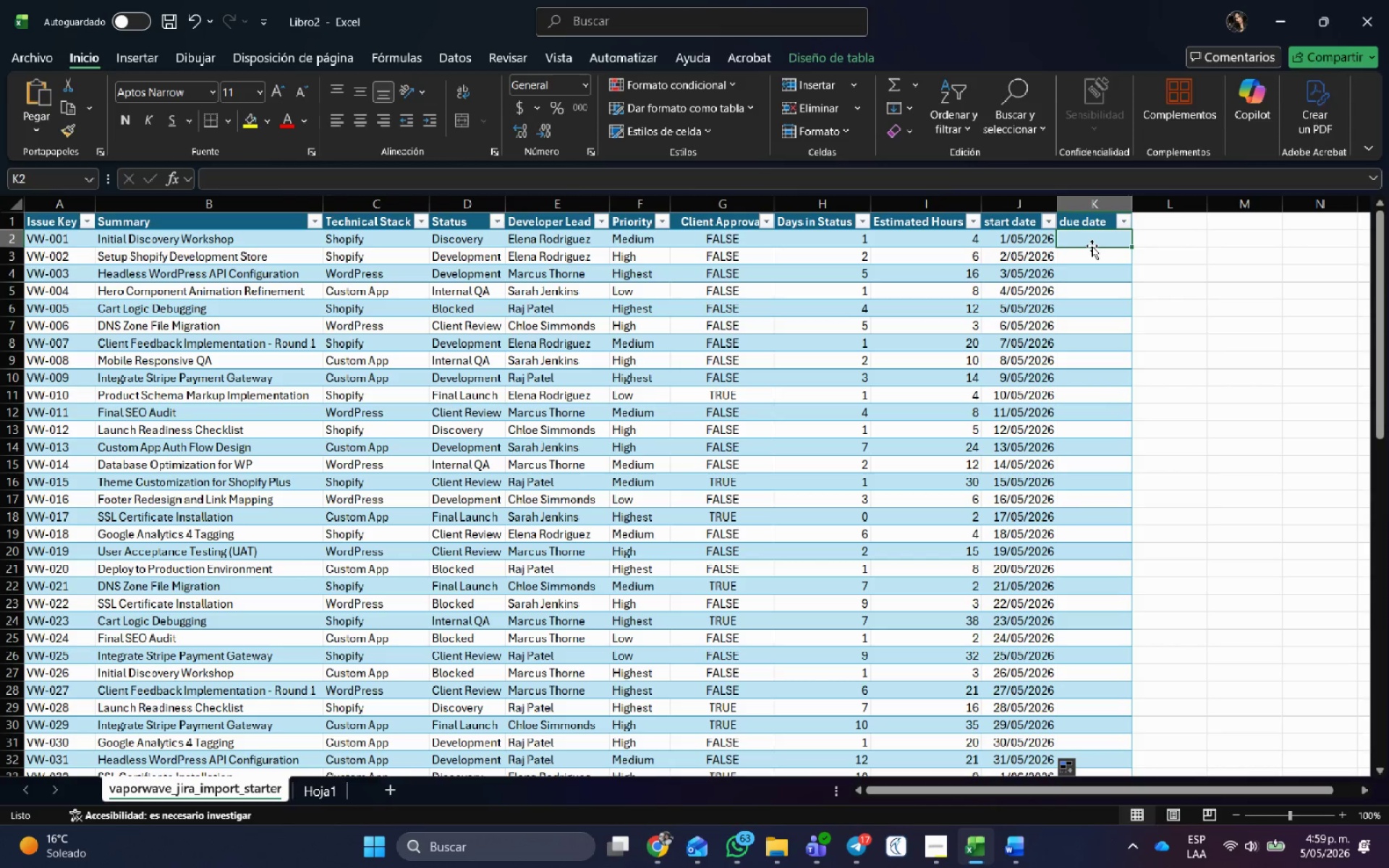 
key(Numpad0)
 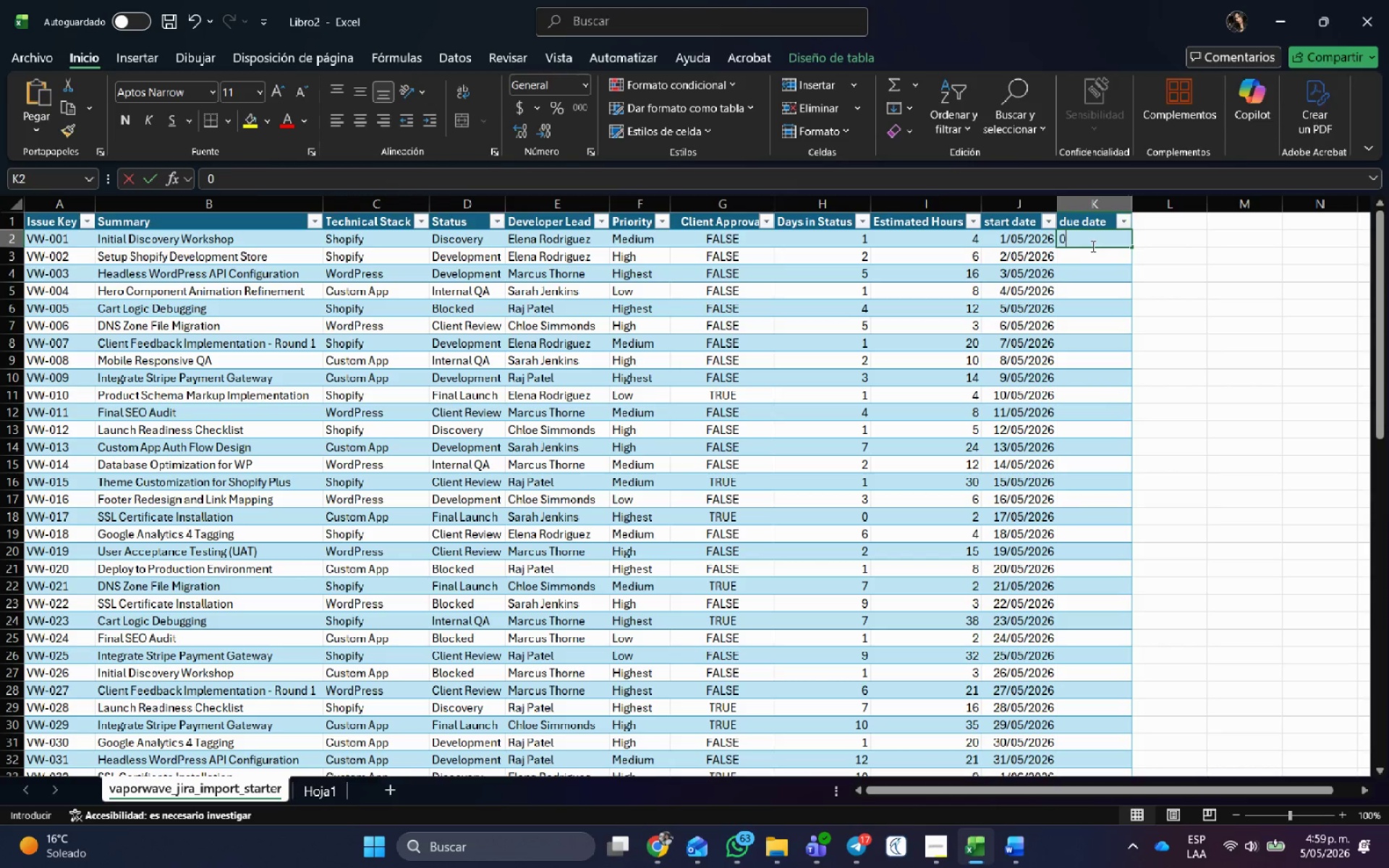 
key(Numpad2)
 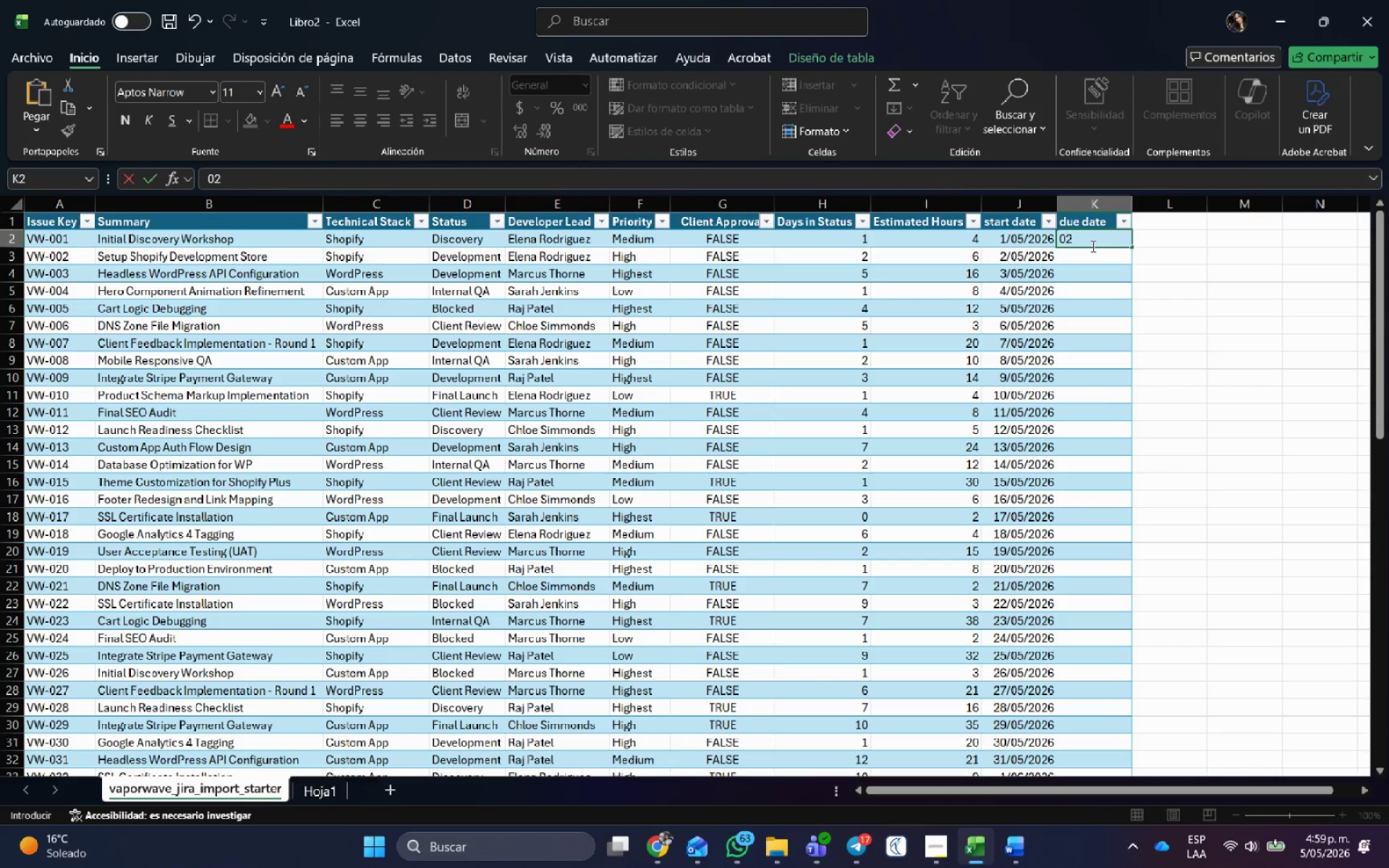 
key(NumpadDivide)
 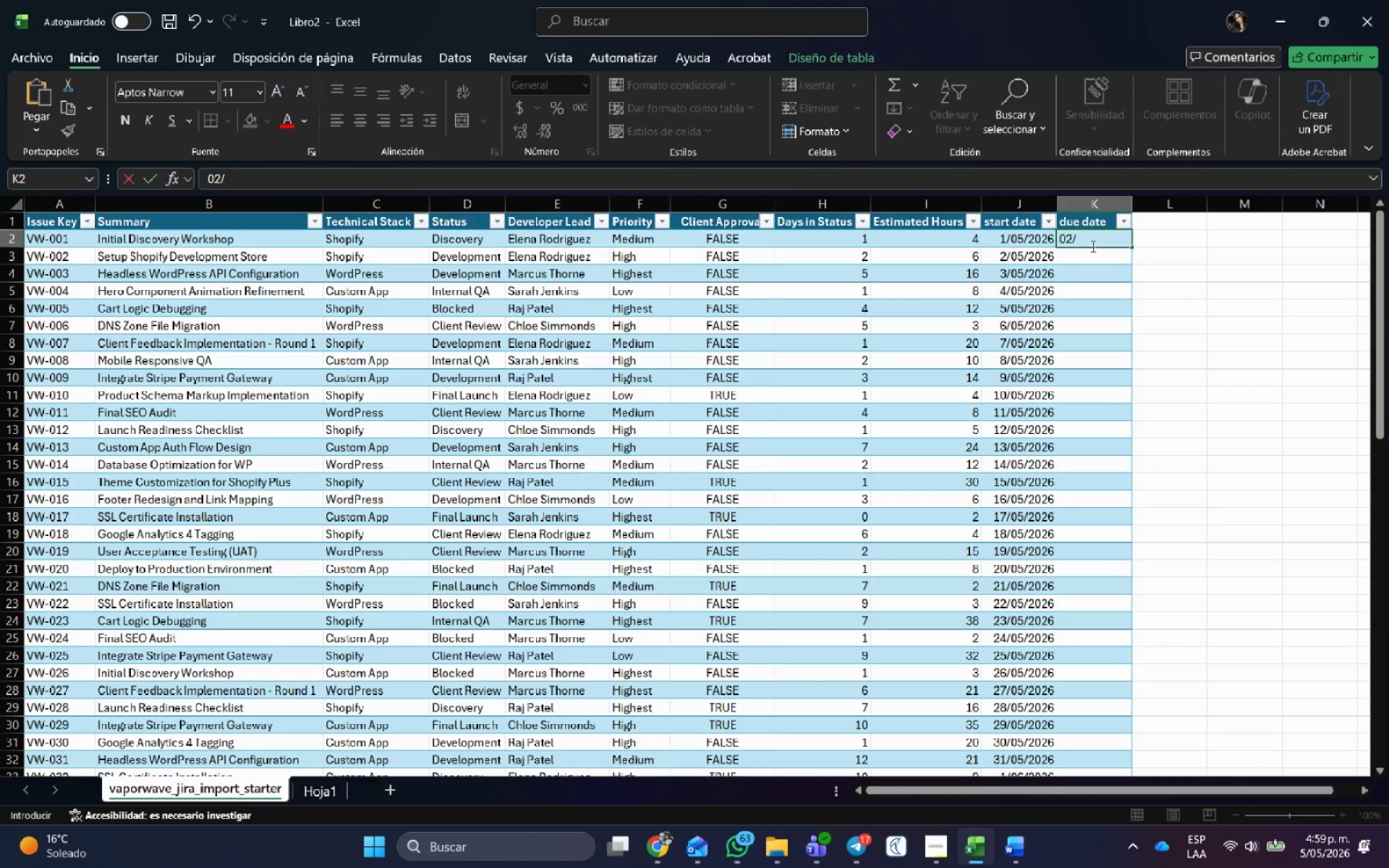 
key(Numpad0)
 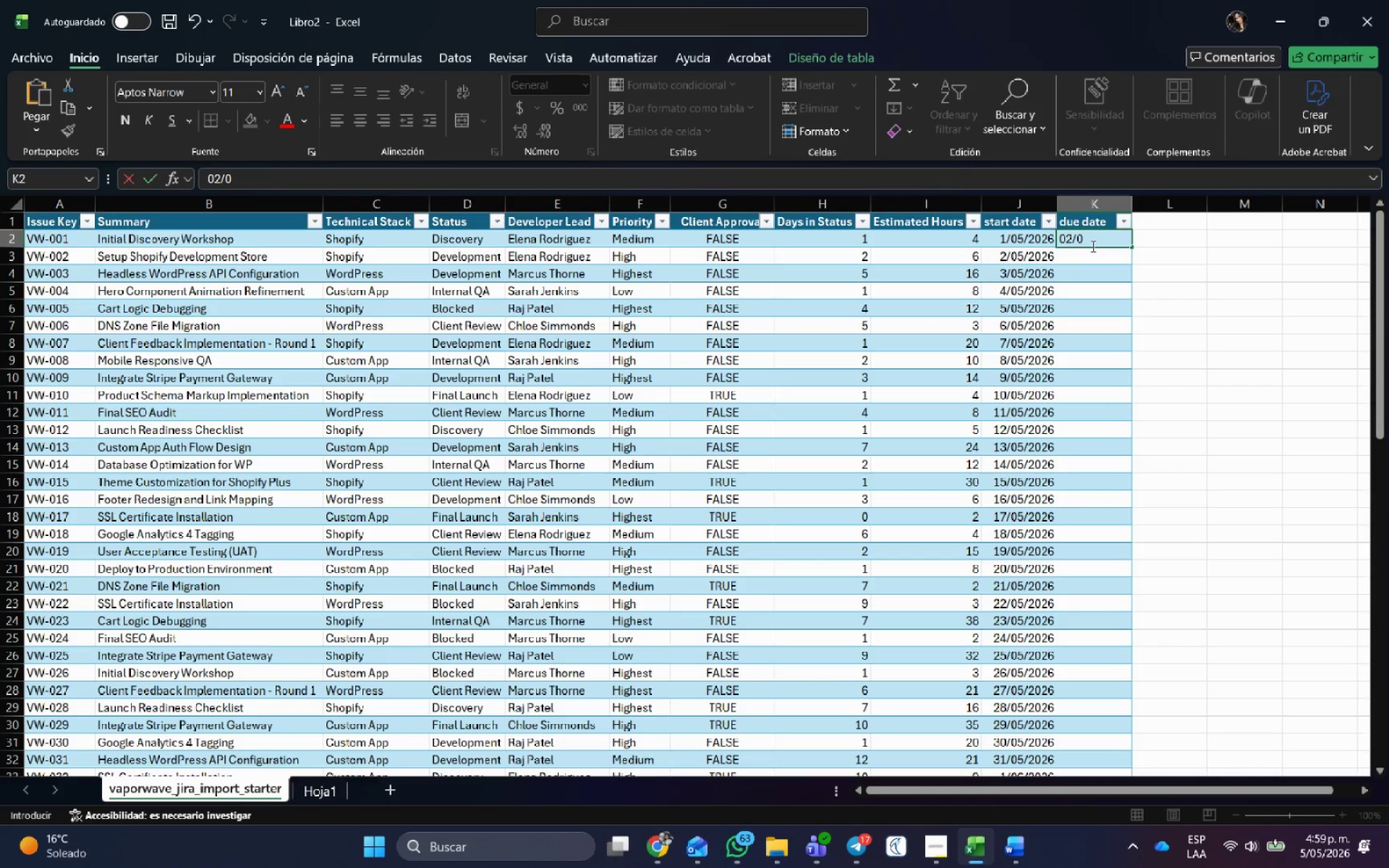 
key(Numpad5)
 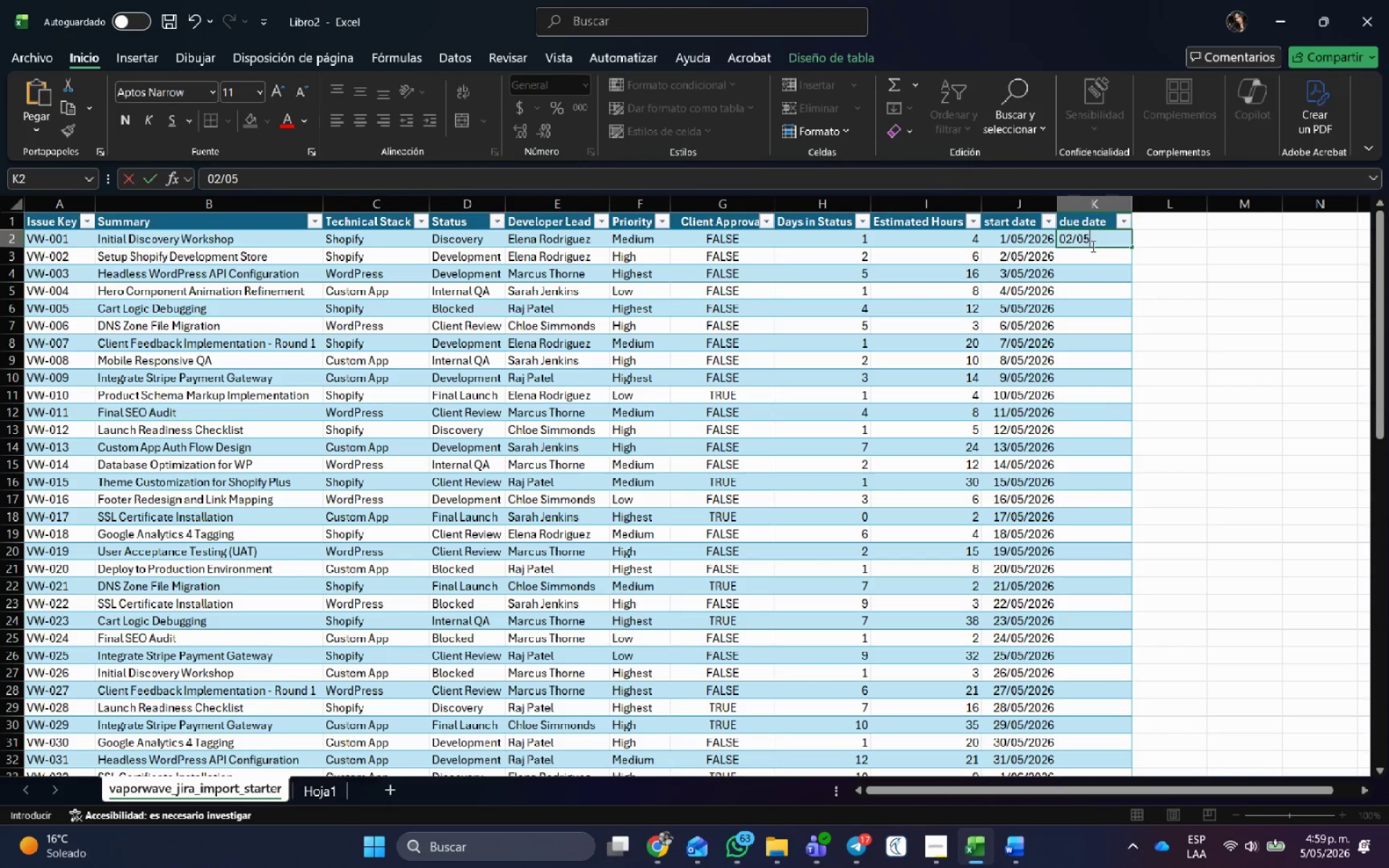 
key(NumpadDivide)
 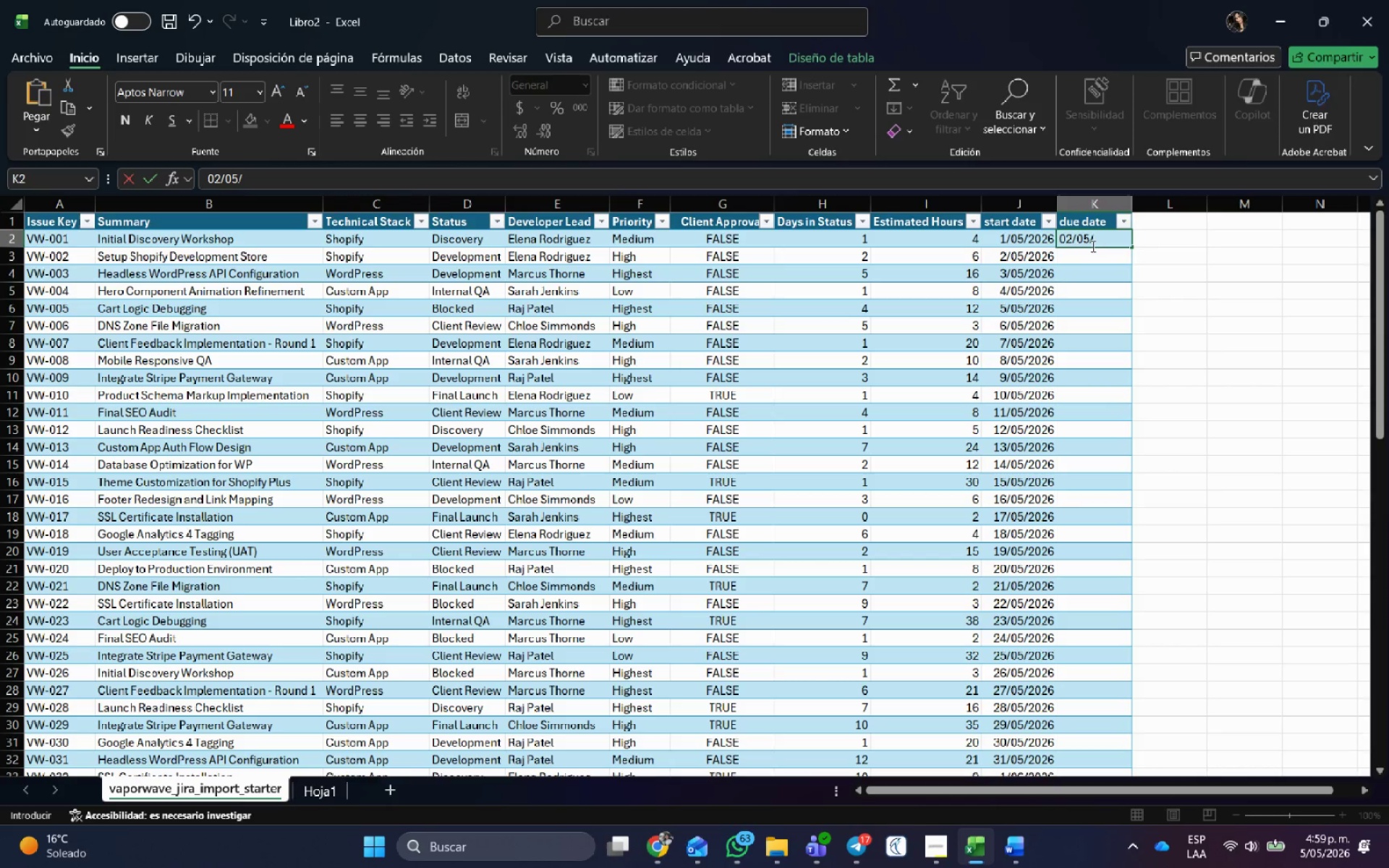 
key(Numpad2)
 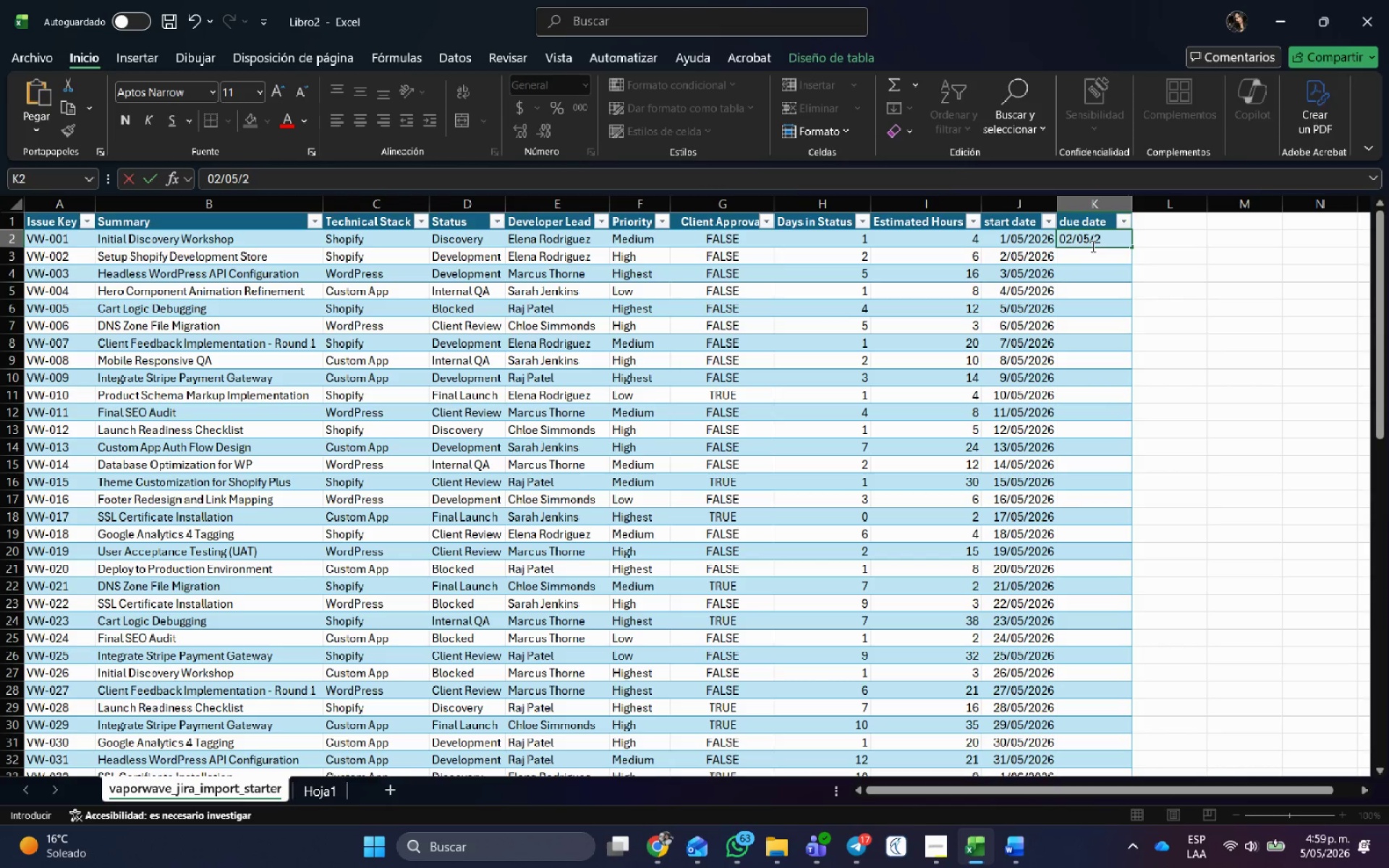 
key(Numpad0)
 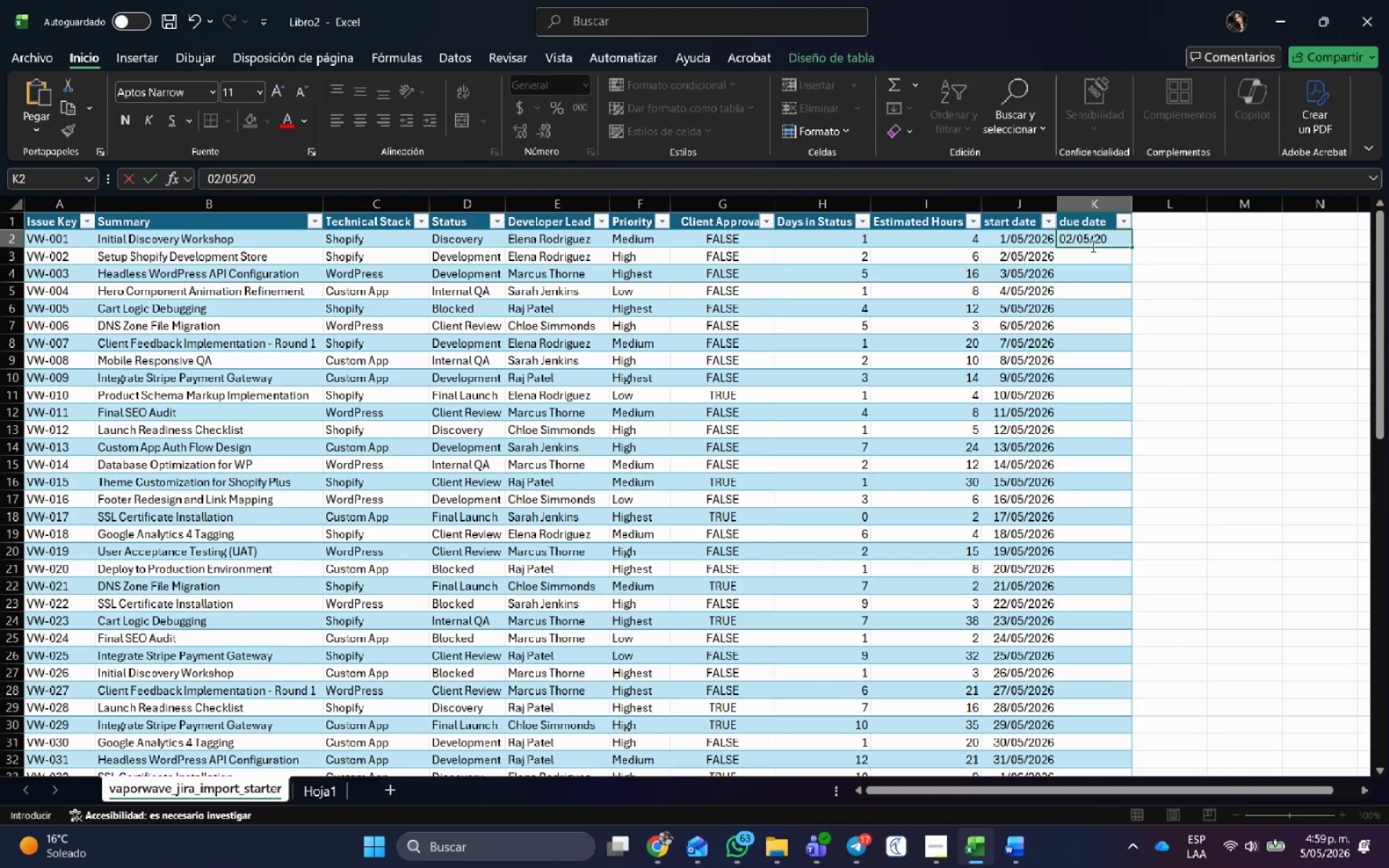 
key(Numpad2)
 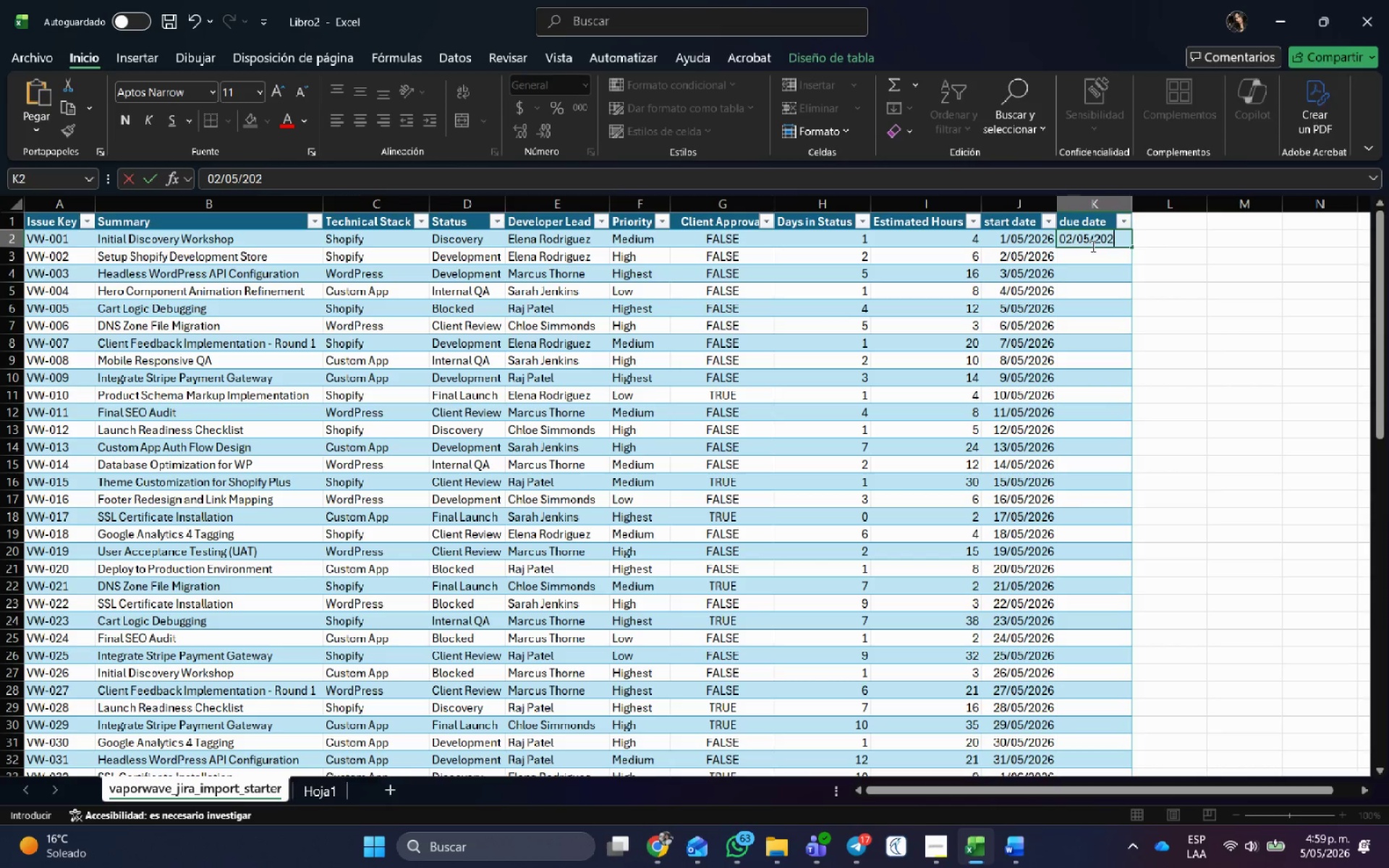 
key(Numpad6)
 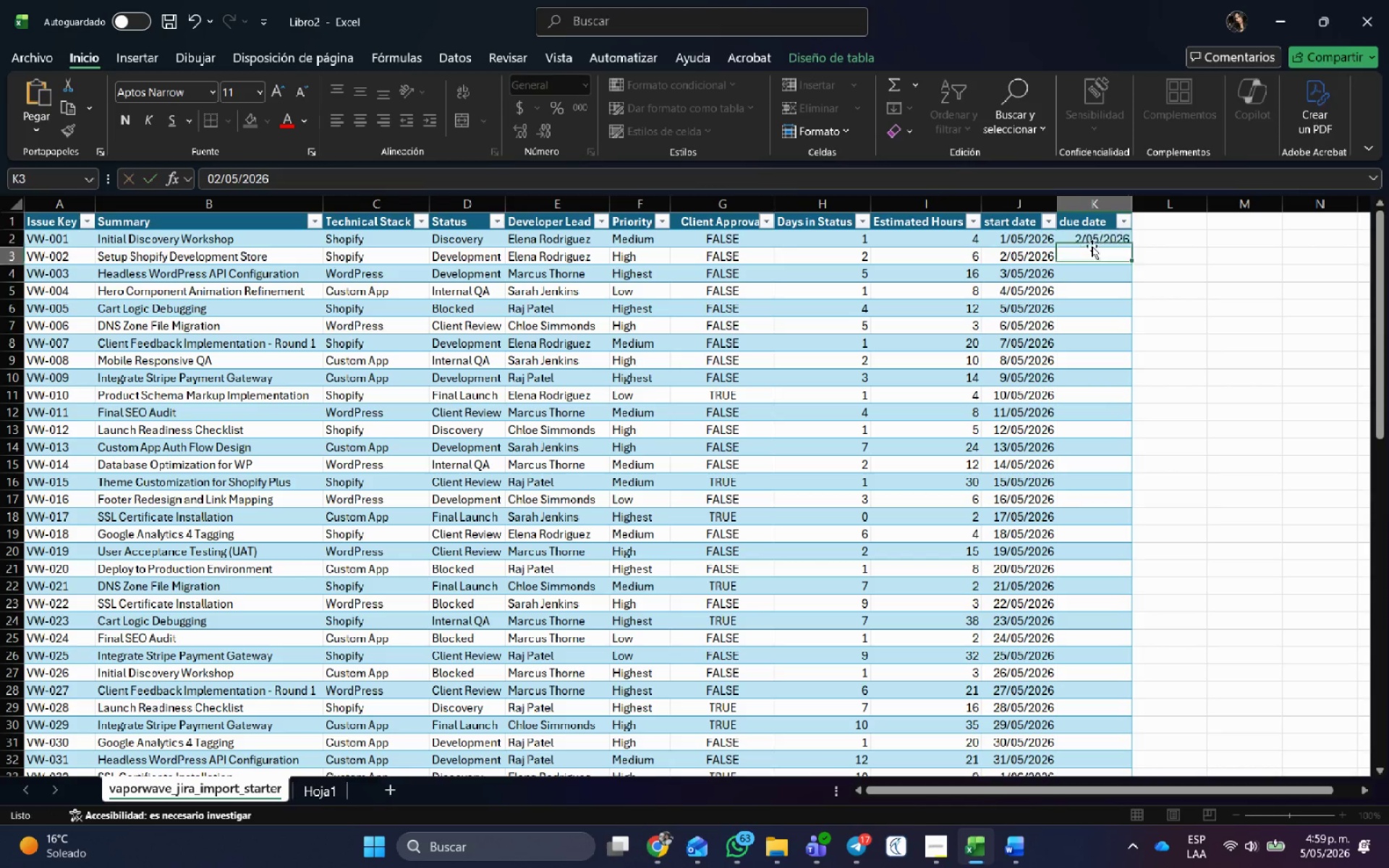 
key(NumpadEnter)
 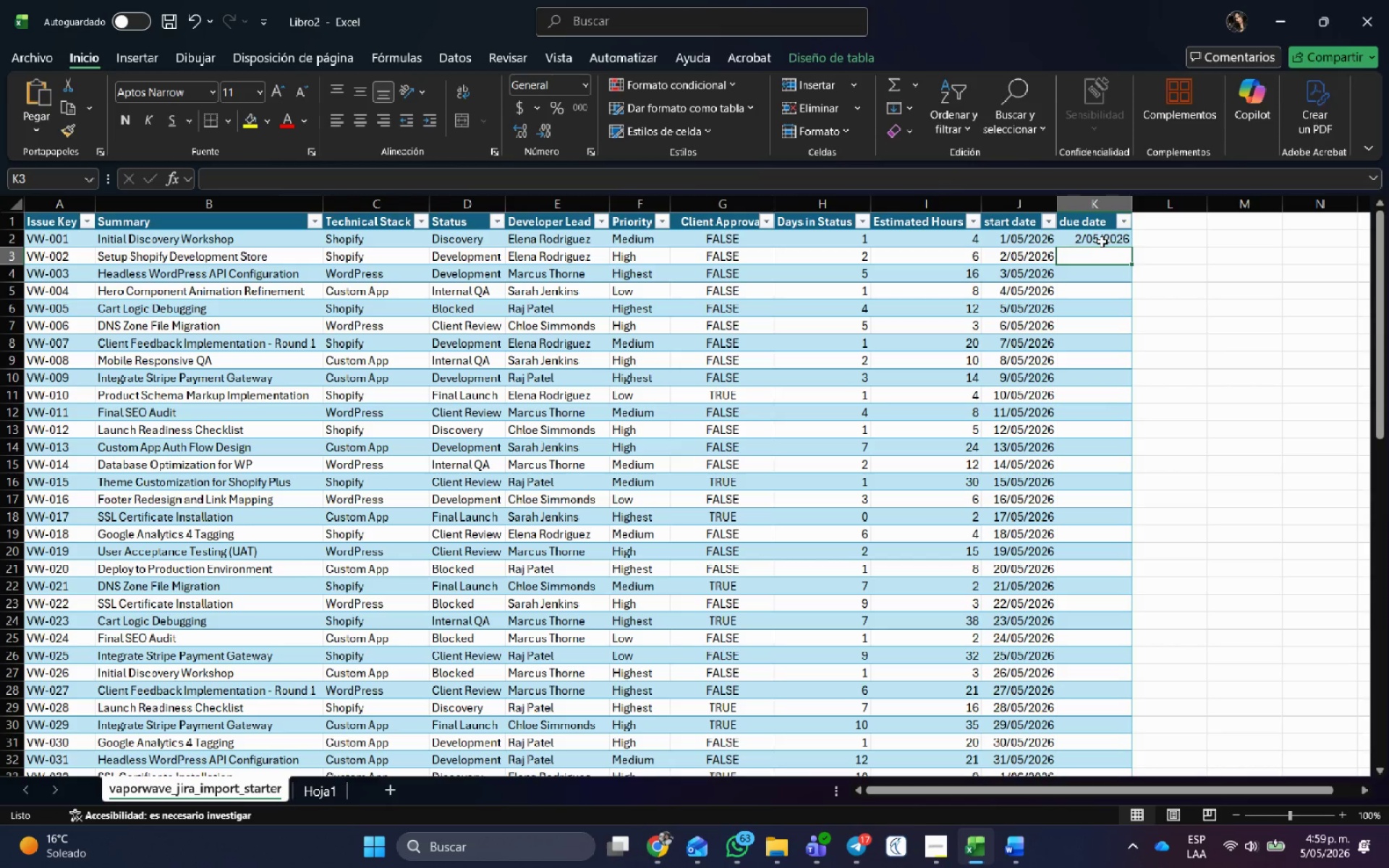 
left_click([1102, 242])
 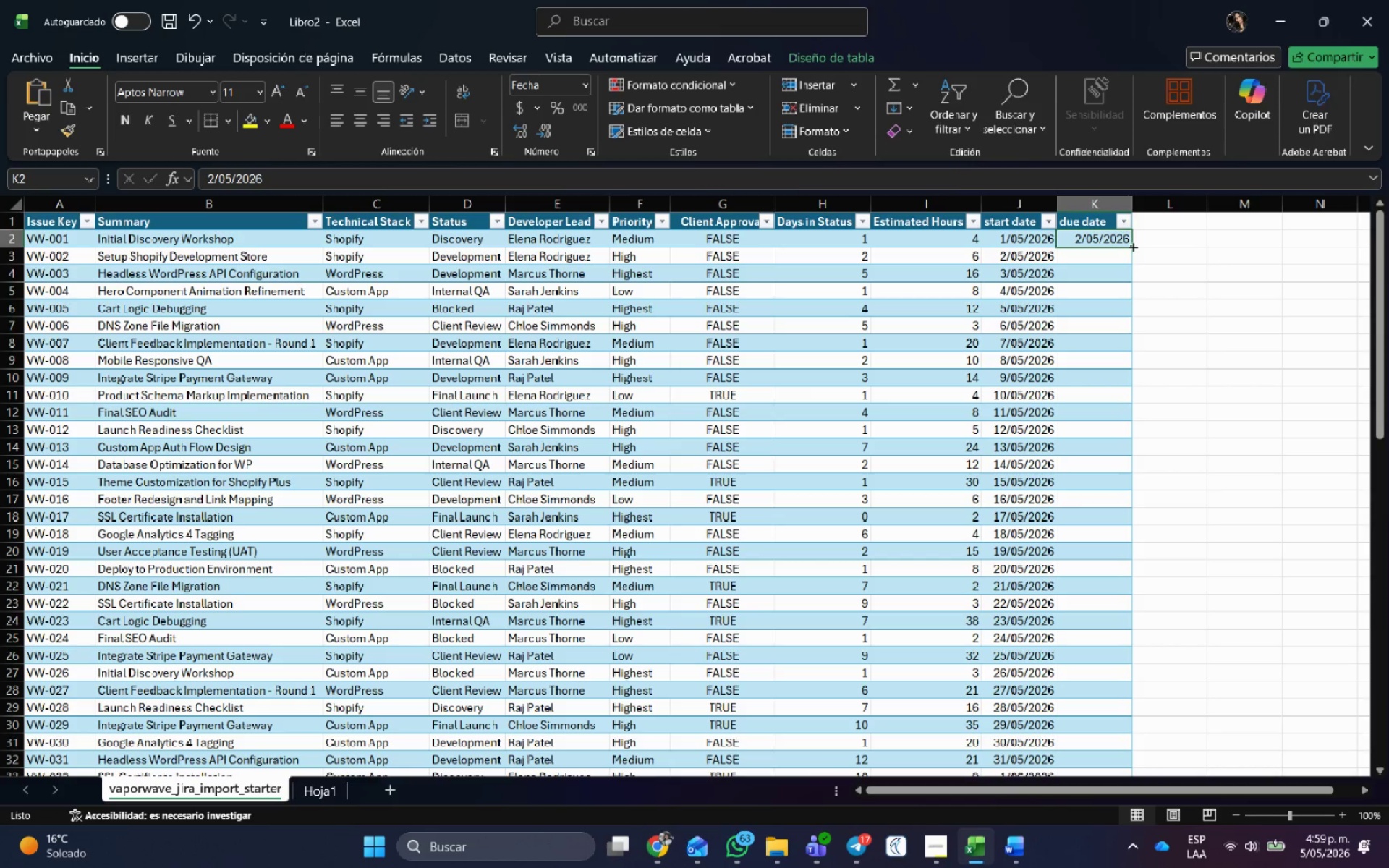 
left_click_drag(start_coordinate=[1129, 246], to_coordinate=[1149, 611])
 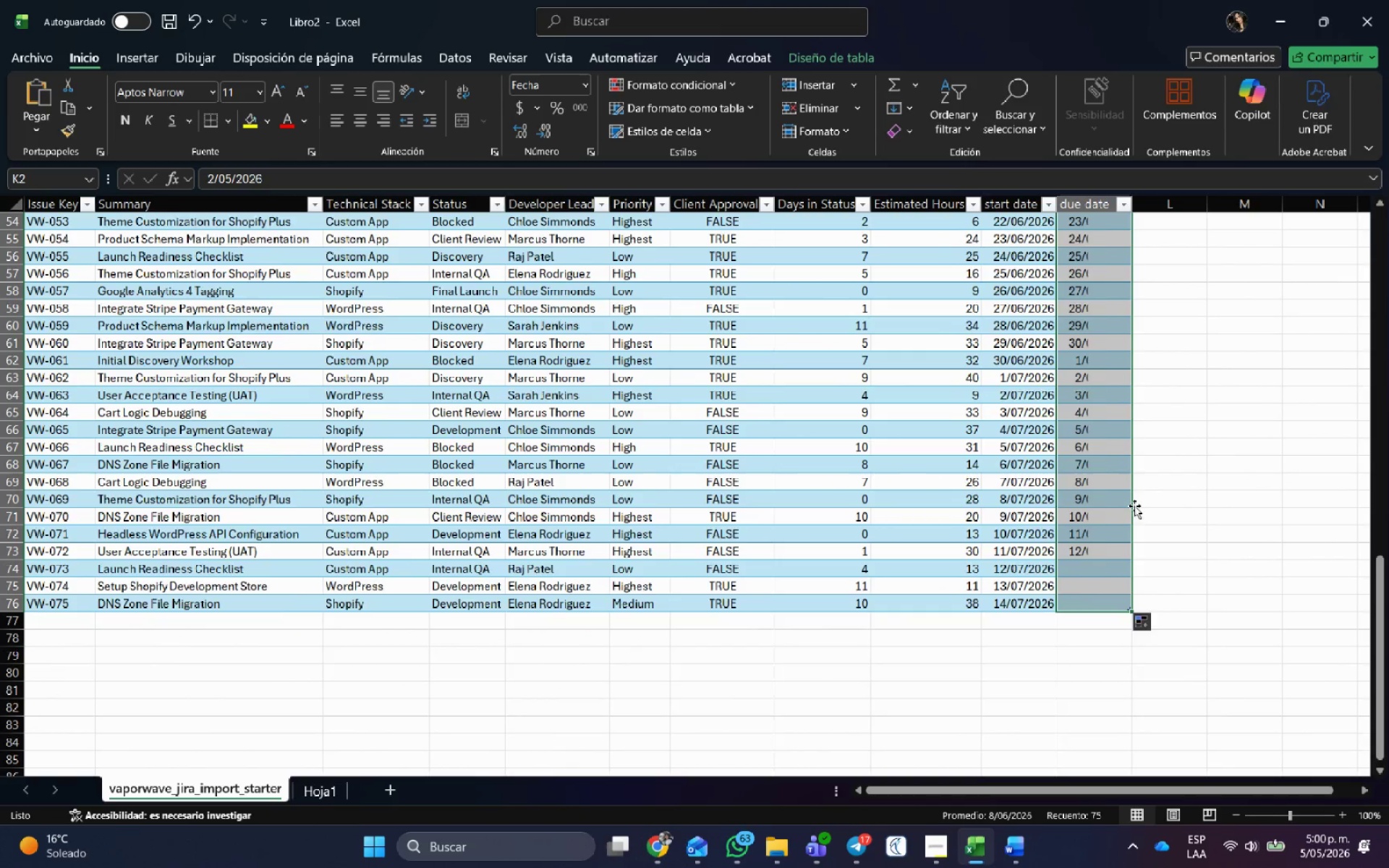 
scroll: coordinate [1095, 296], scroll_direction: up, amount: 11.0
 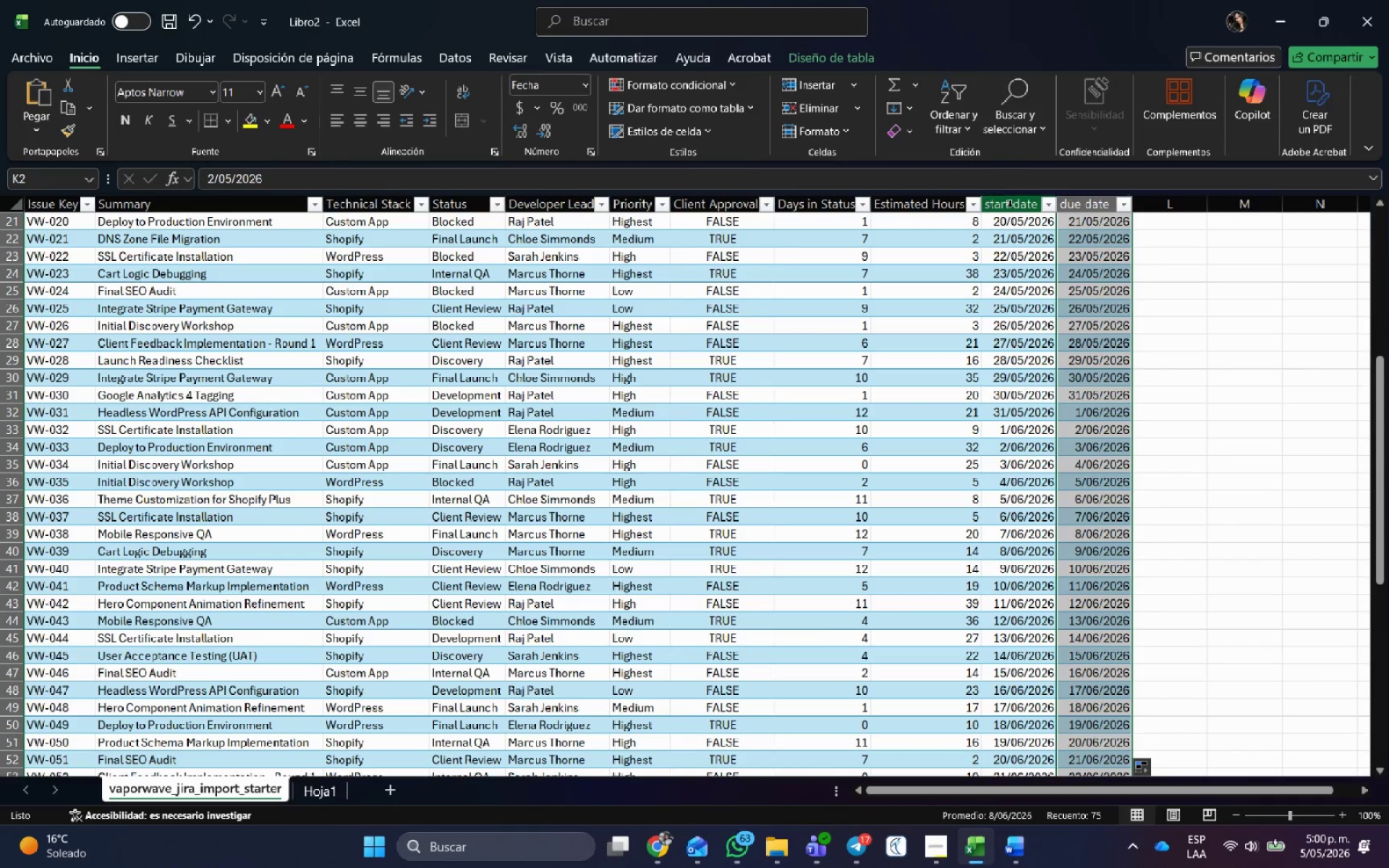 
left_click([1011, 200])
 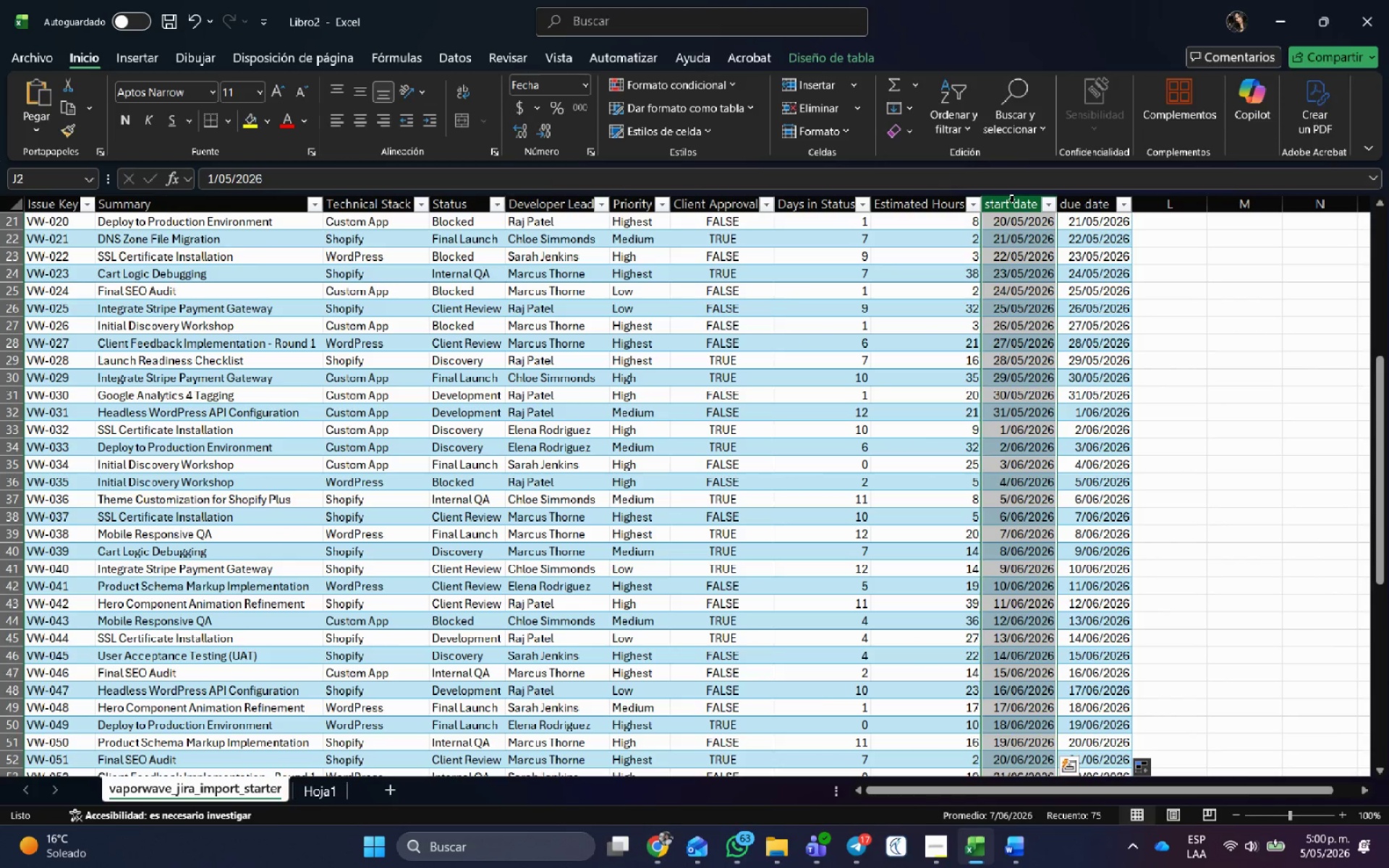 
key(Shift+ShiftLeft)
 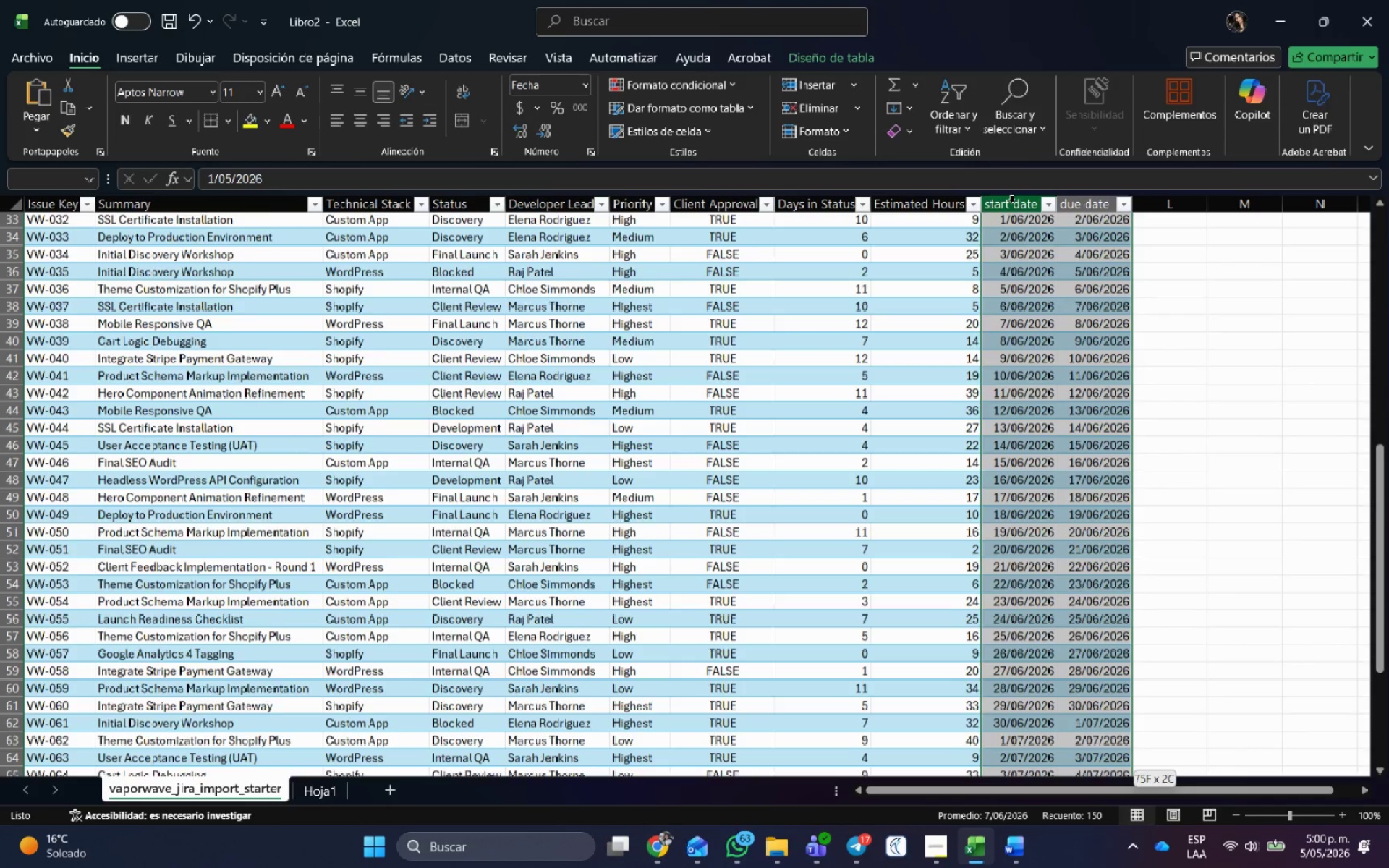 
key(Shift+ArrowRight)
 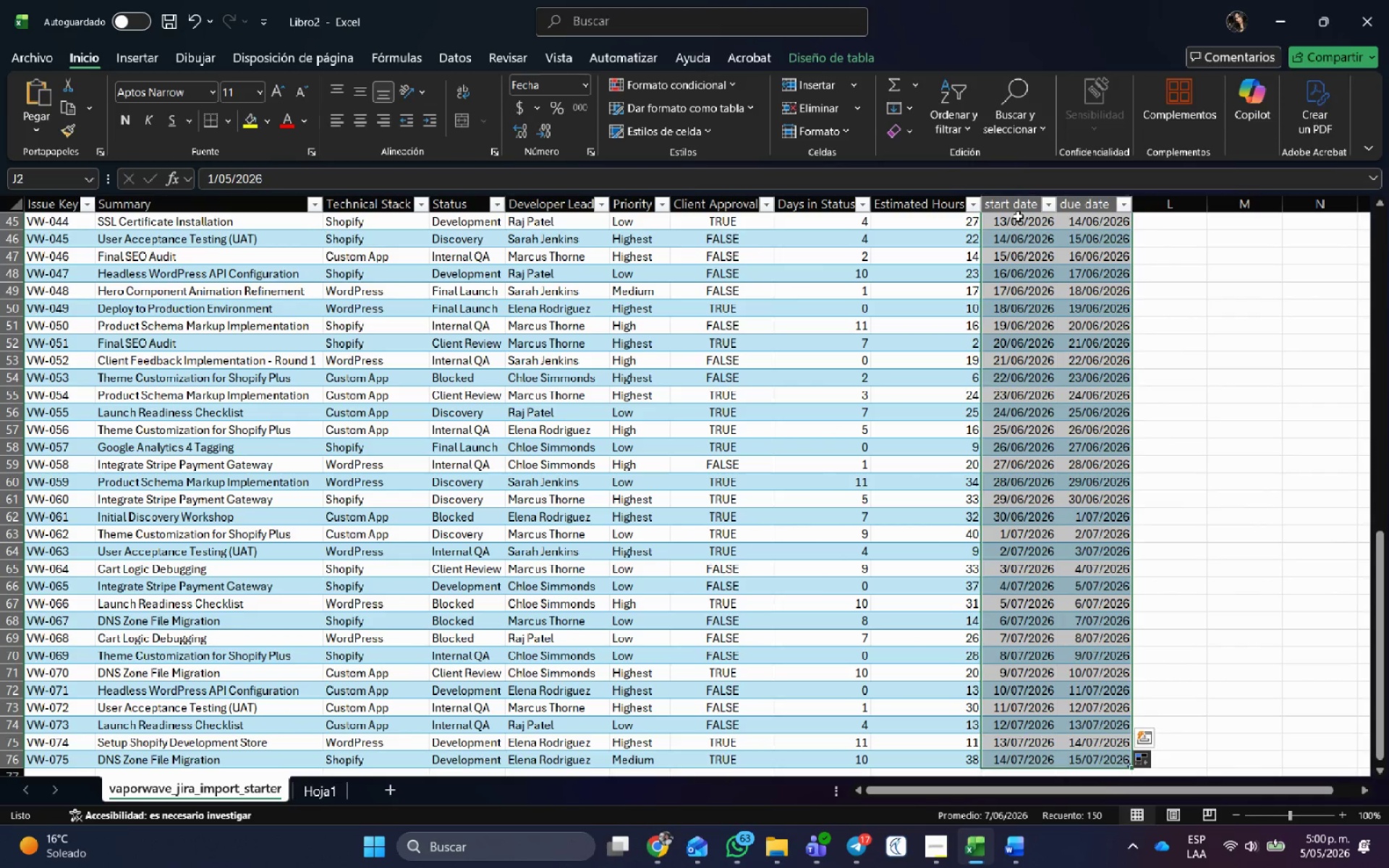 
right_click([1023, 210])
 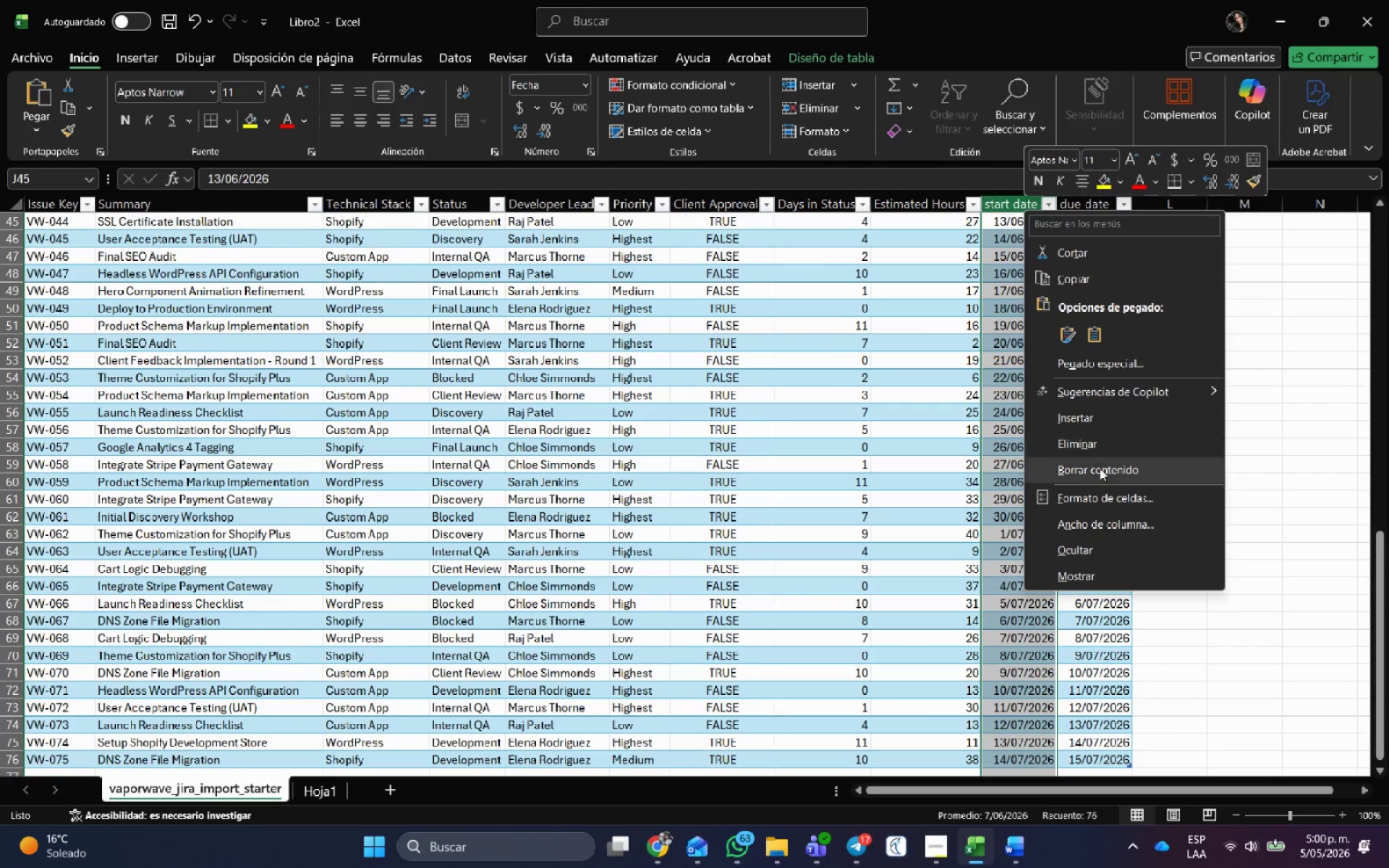 
left_click([1095, 493])
 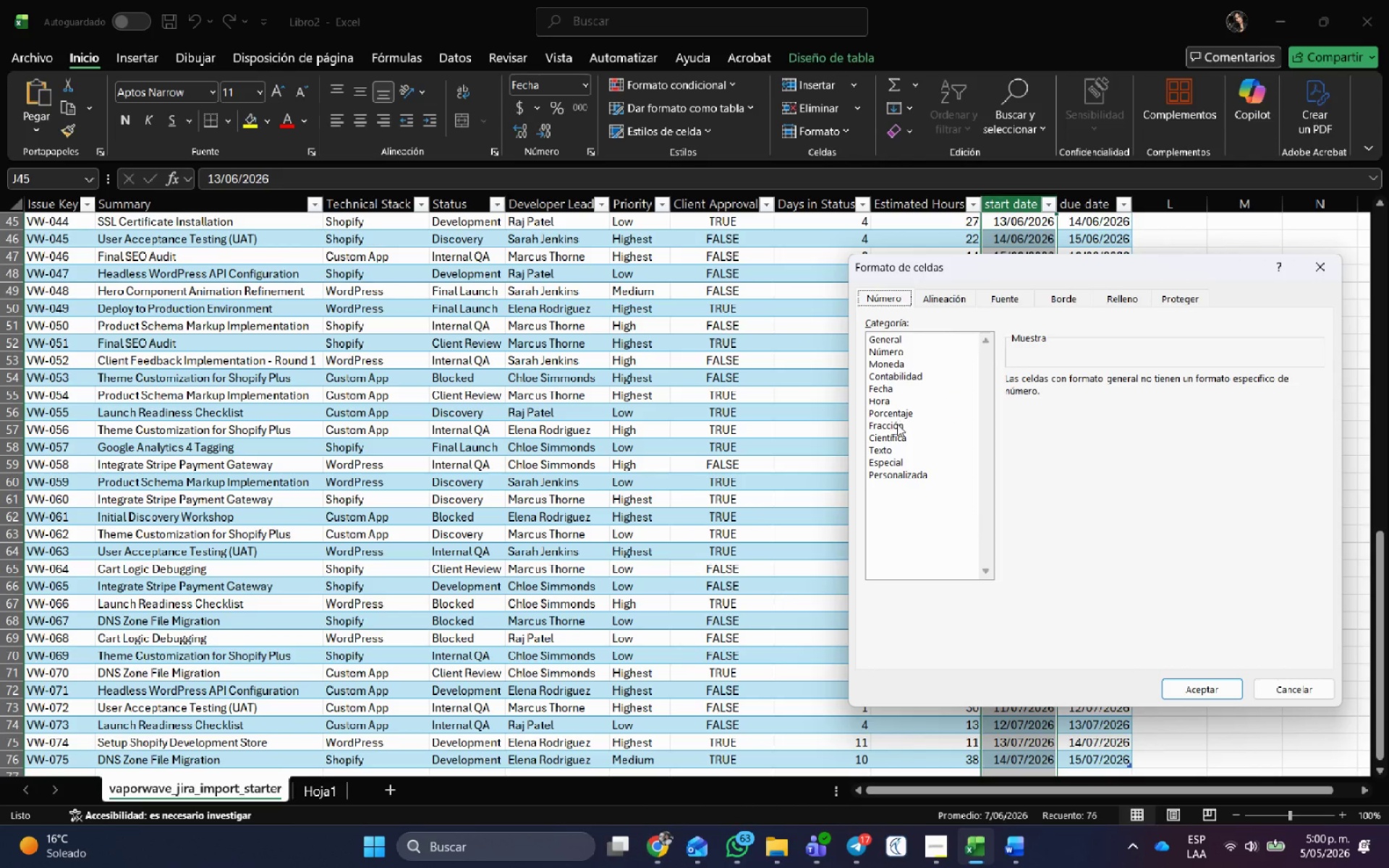 
left_click([892, 391])
 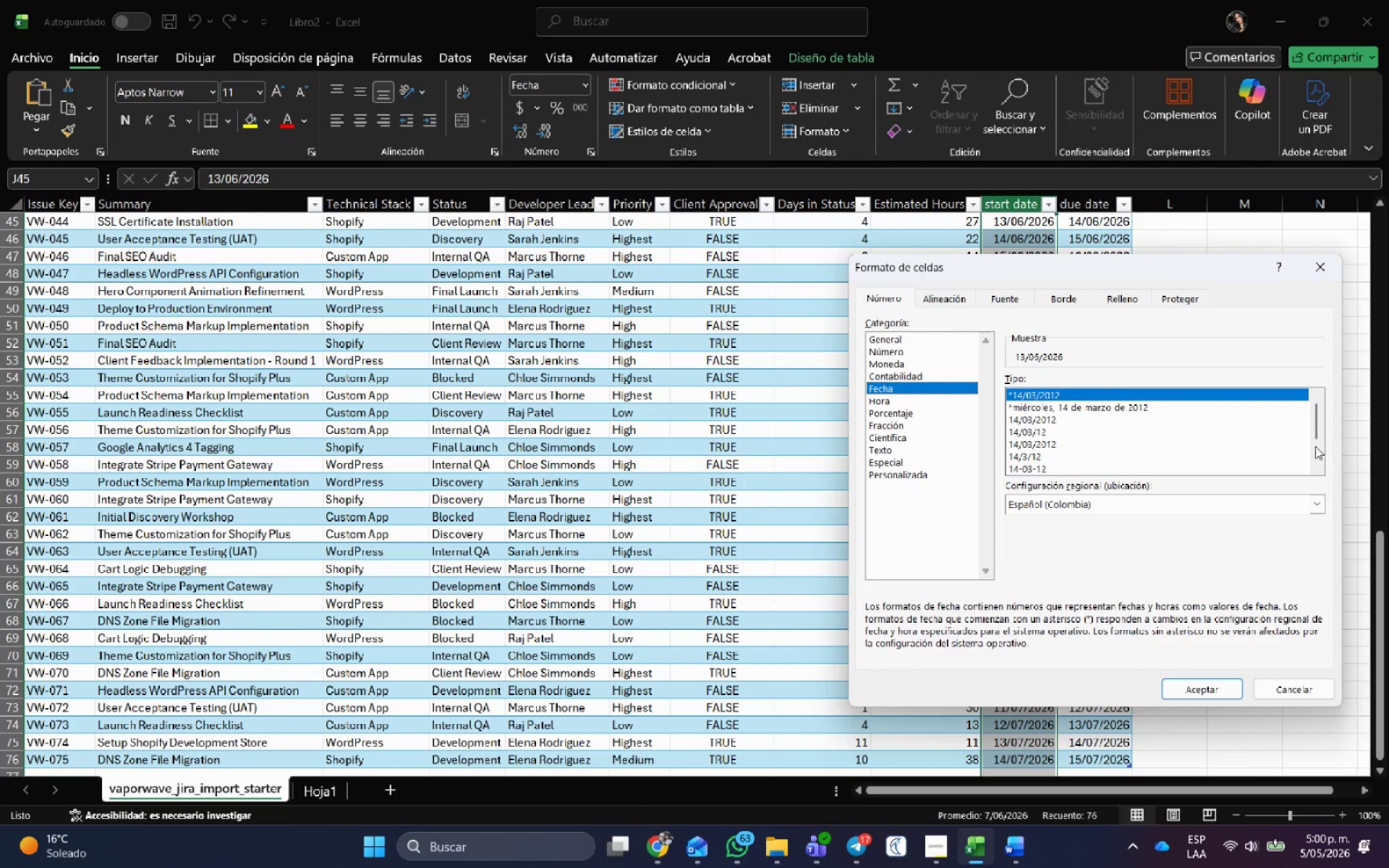 
scroll: coordinate [1205, 445], scroll_direction: down, amount: 1.0
 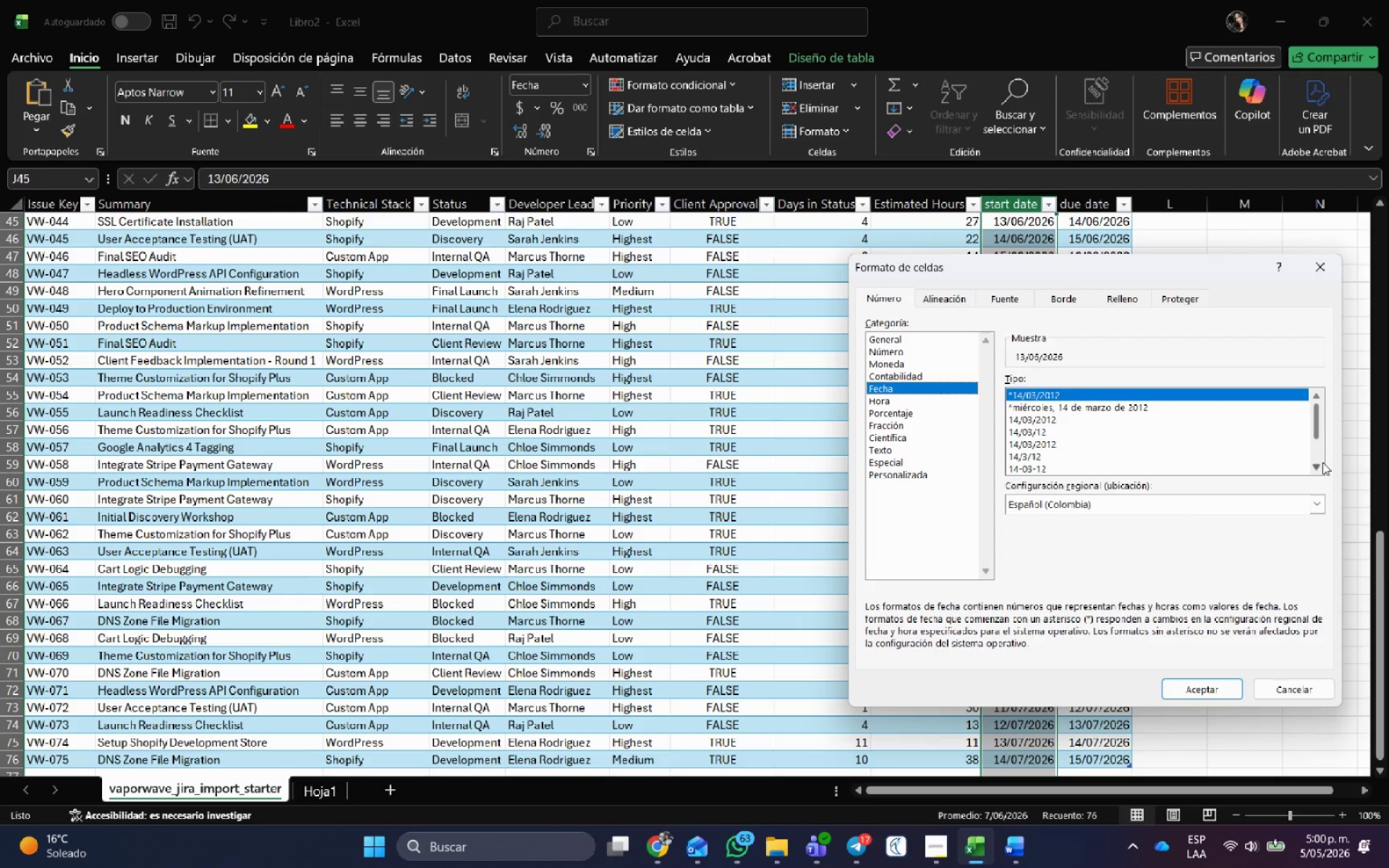 
left_click([1315, 467])
 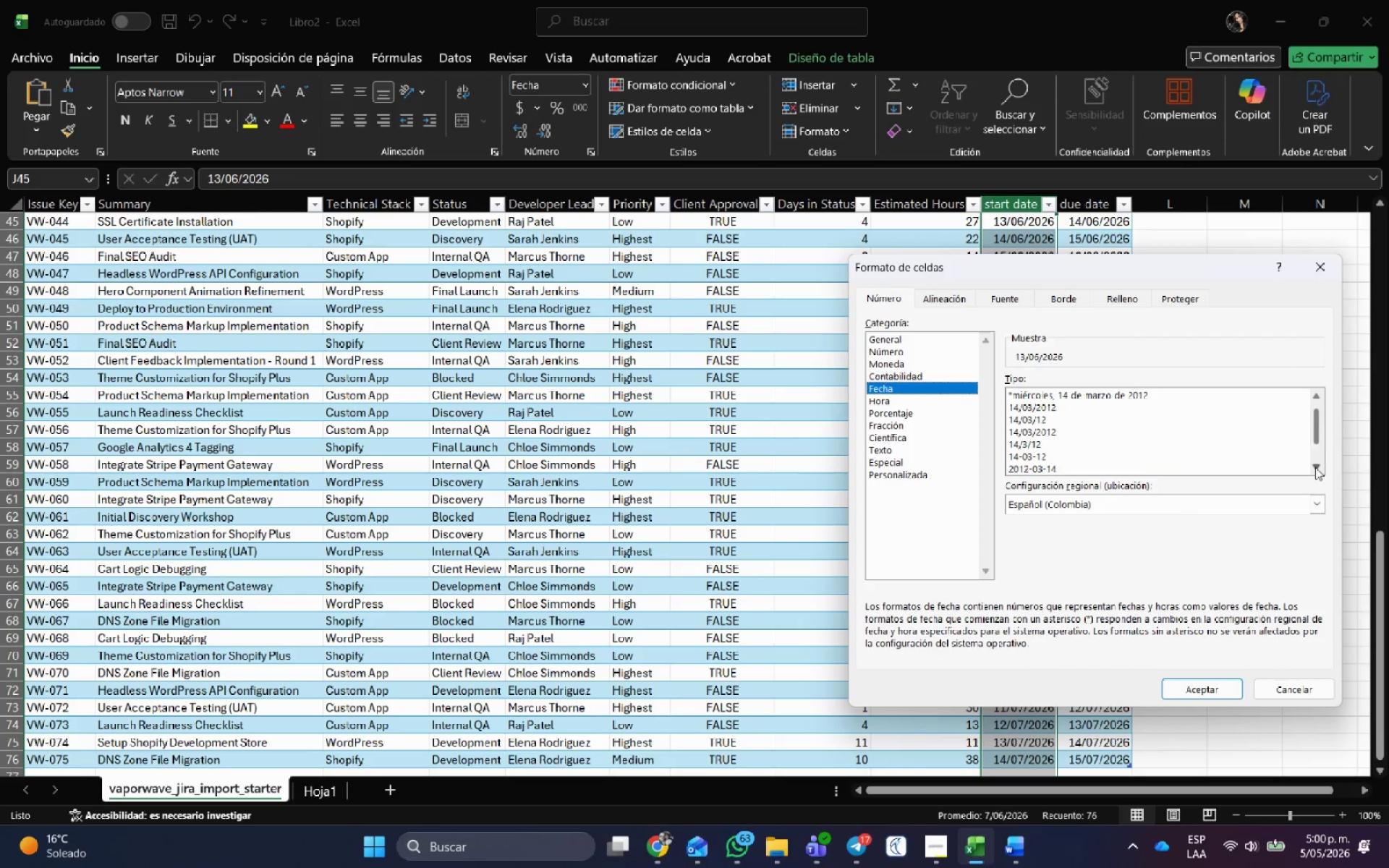 
left_click([1315, 467])
 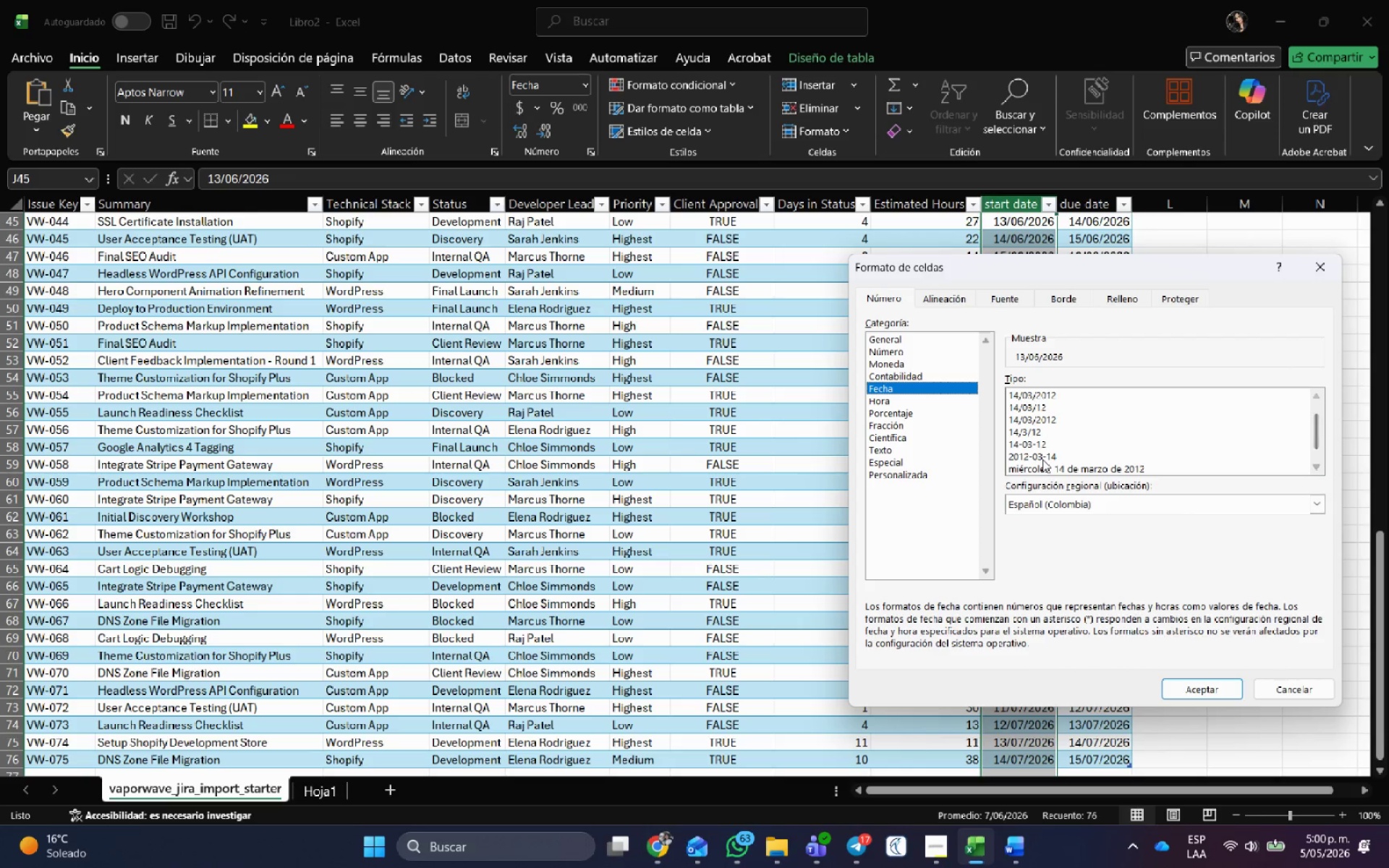 
left_click([1044, 455])
 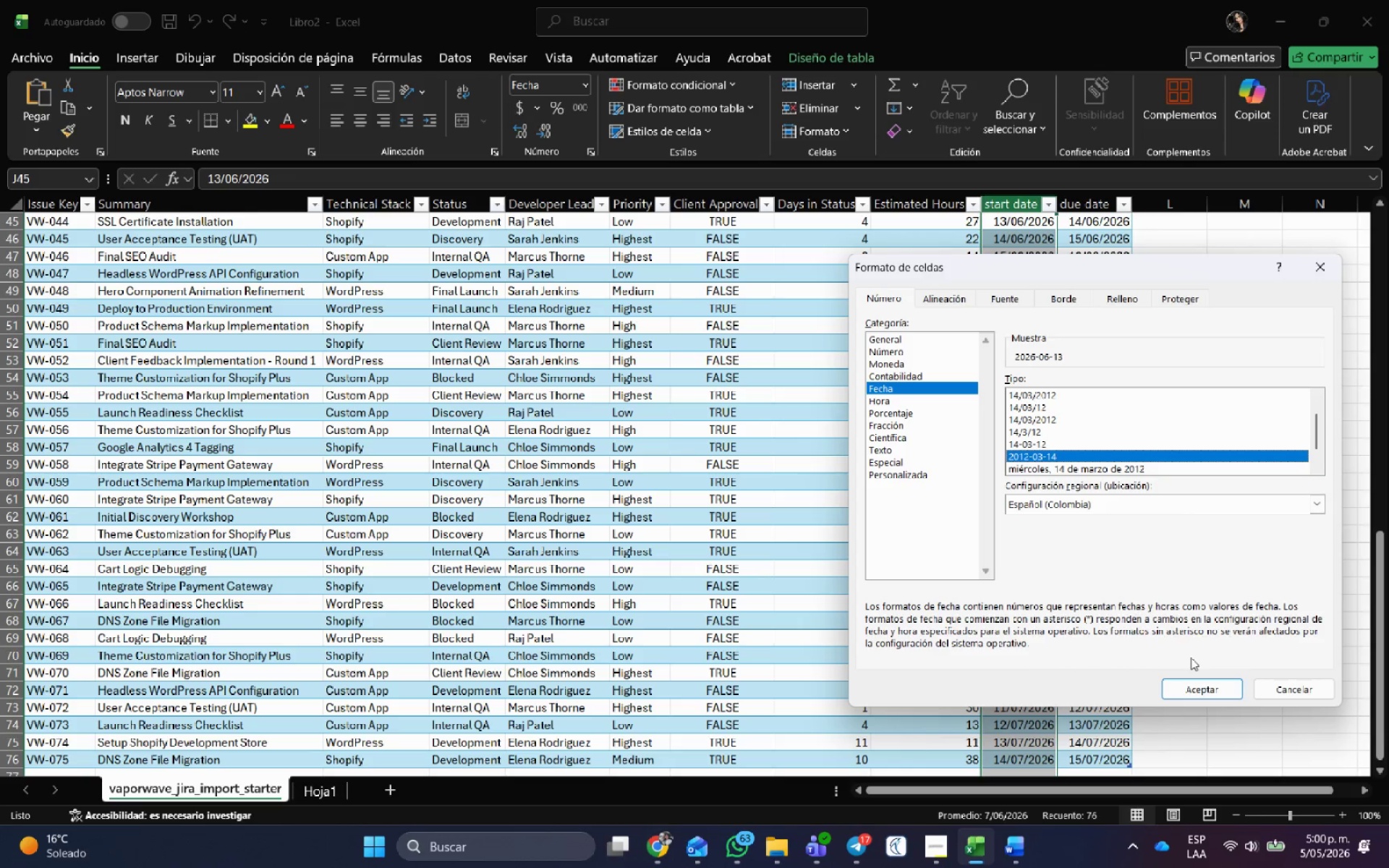 
left_click([1184, 683])
 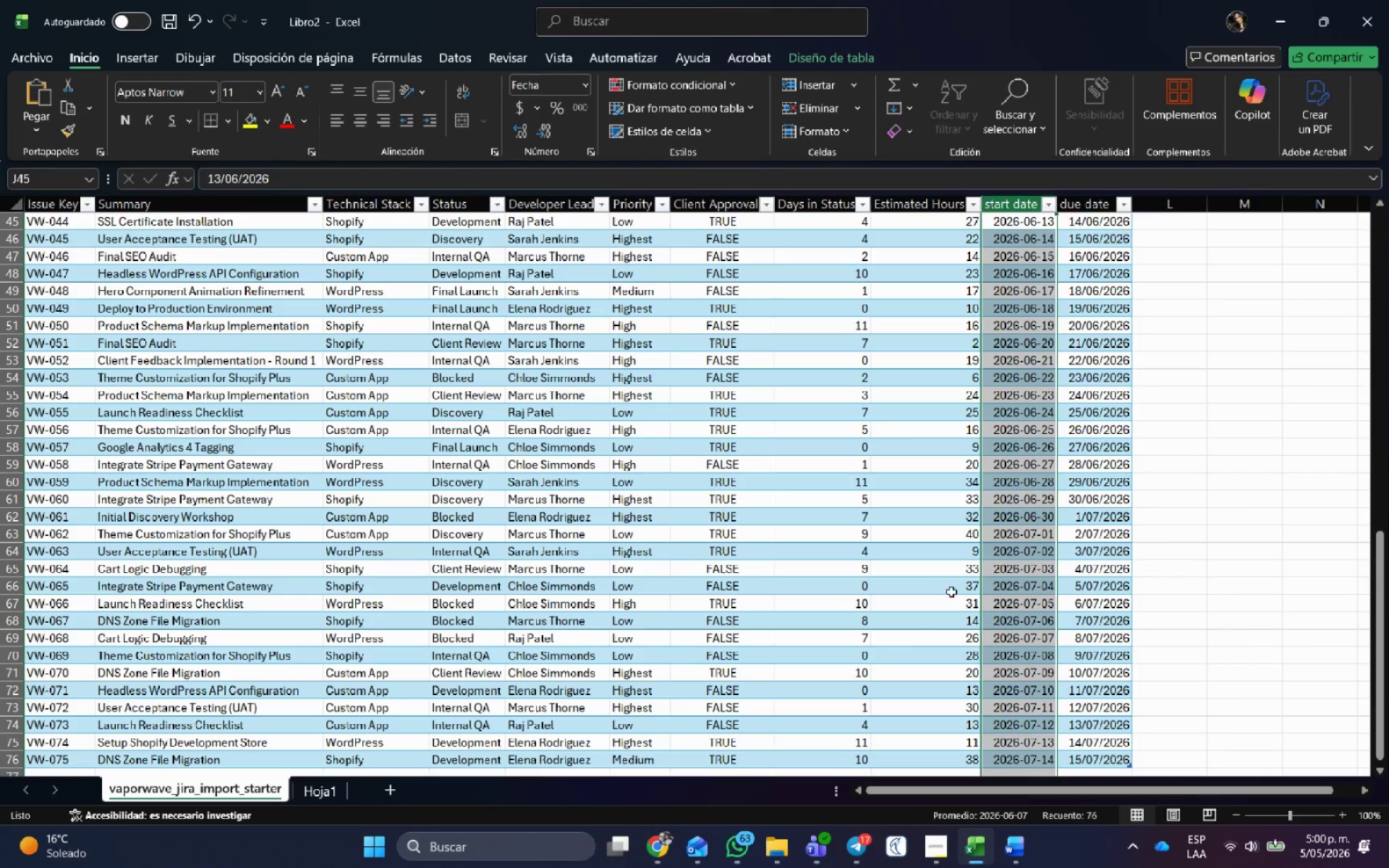 
left_click([1105, 423])
 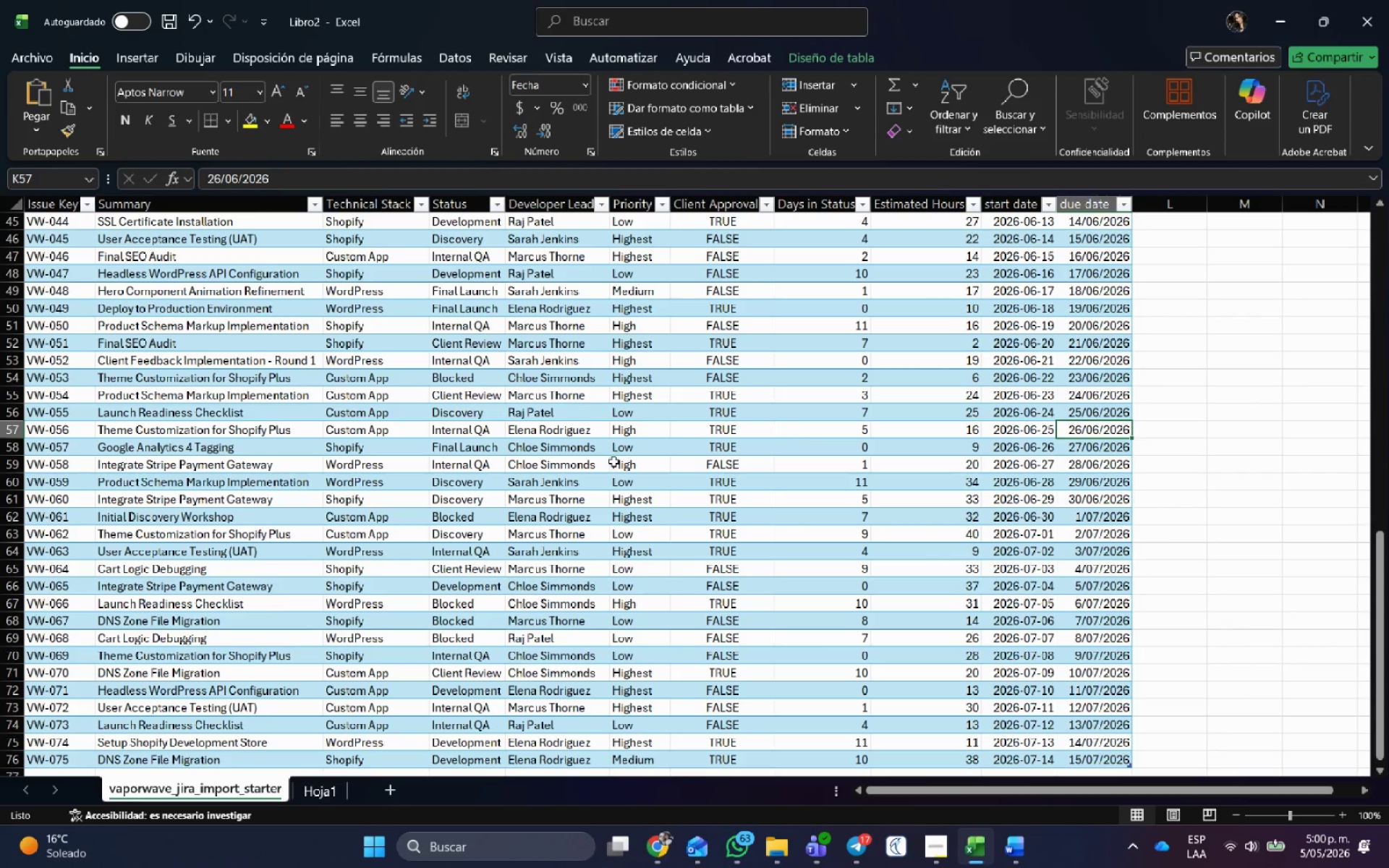 
scroll: coordinate [700, 339], scroll_direction: up, amount: 20.0
 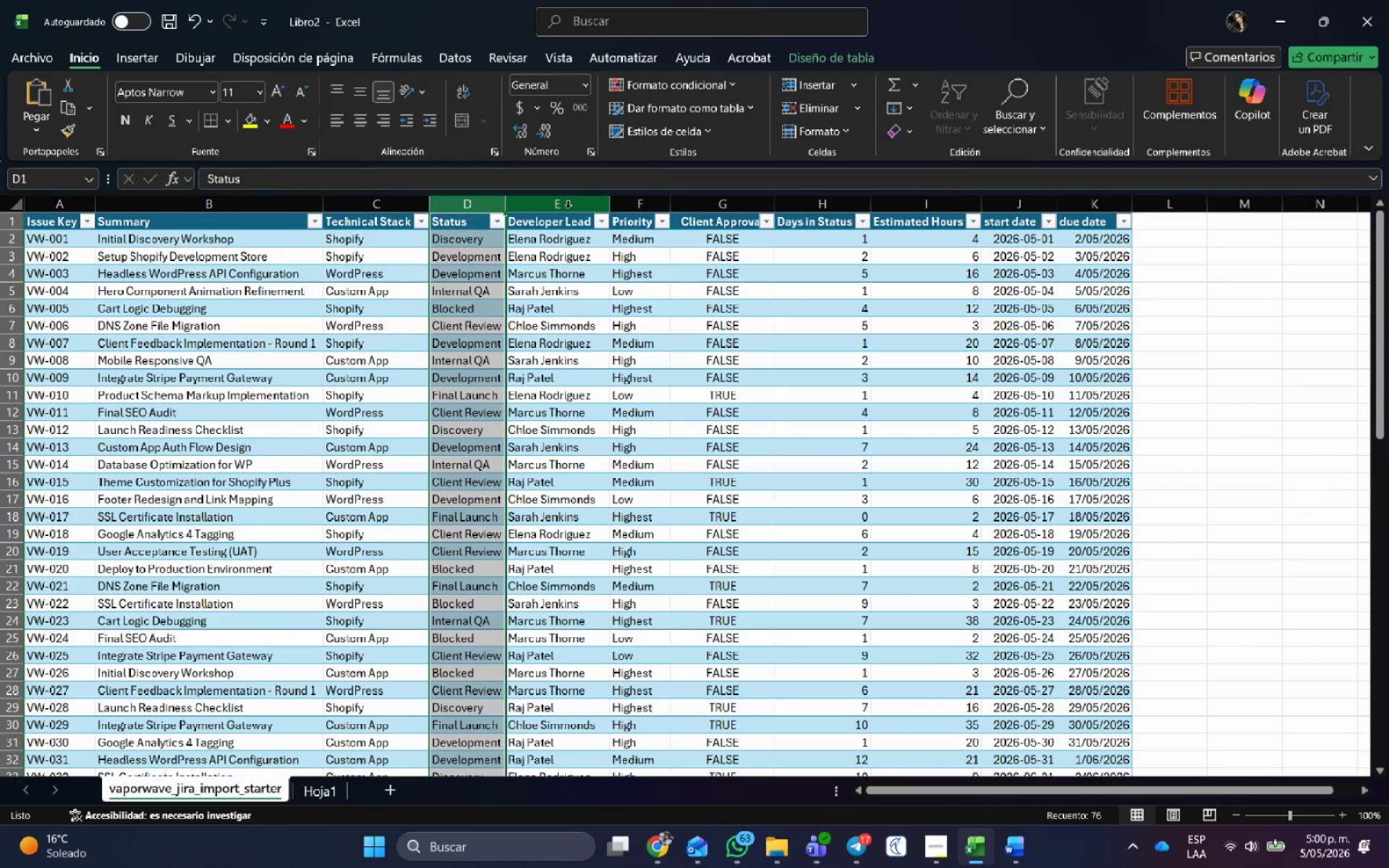 
left_click([573, 206])
 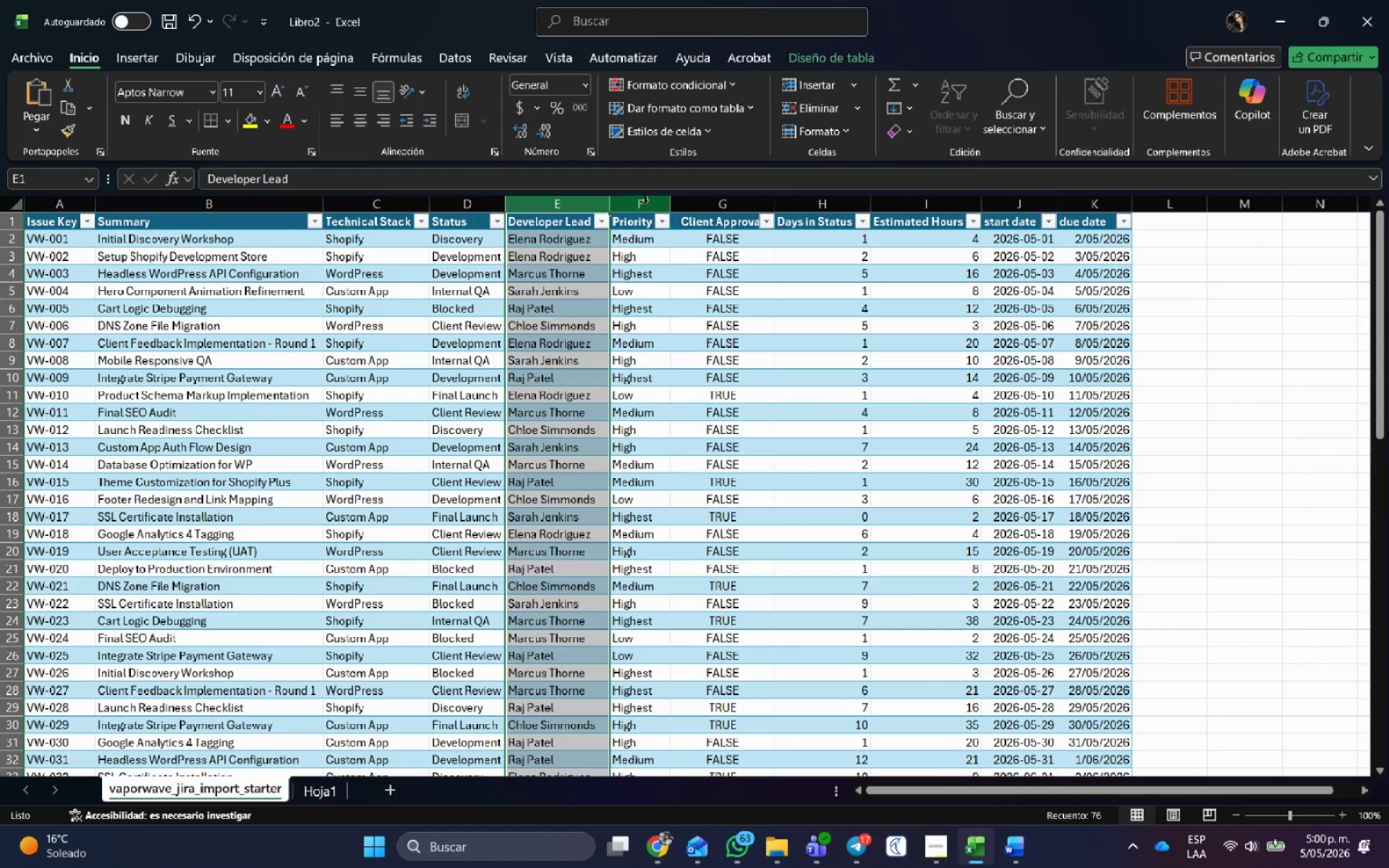 
left_click([642, 208])
 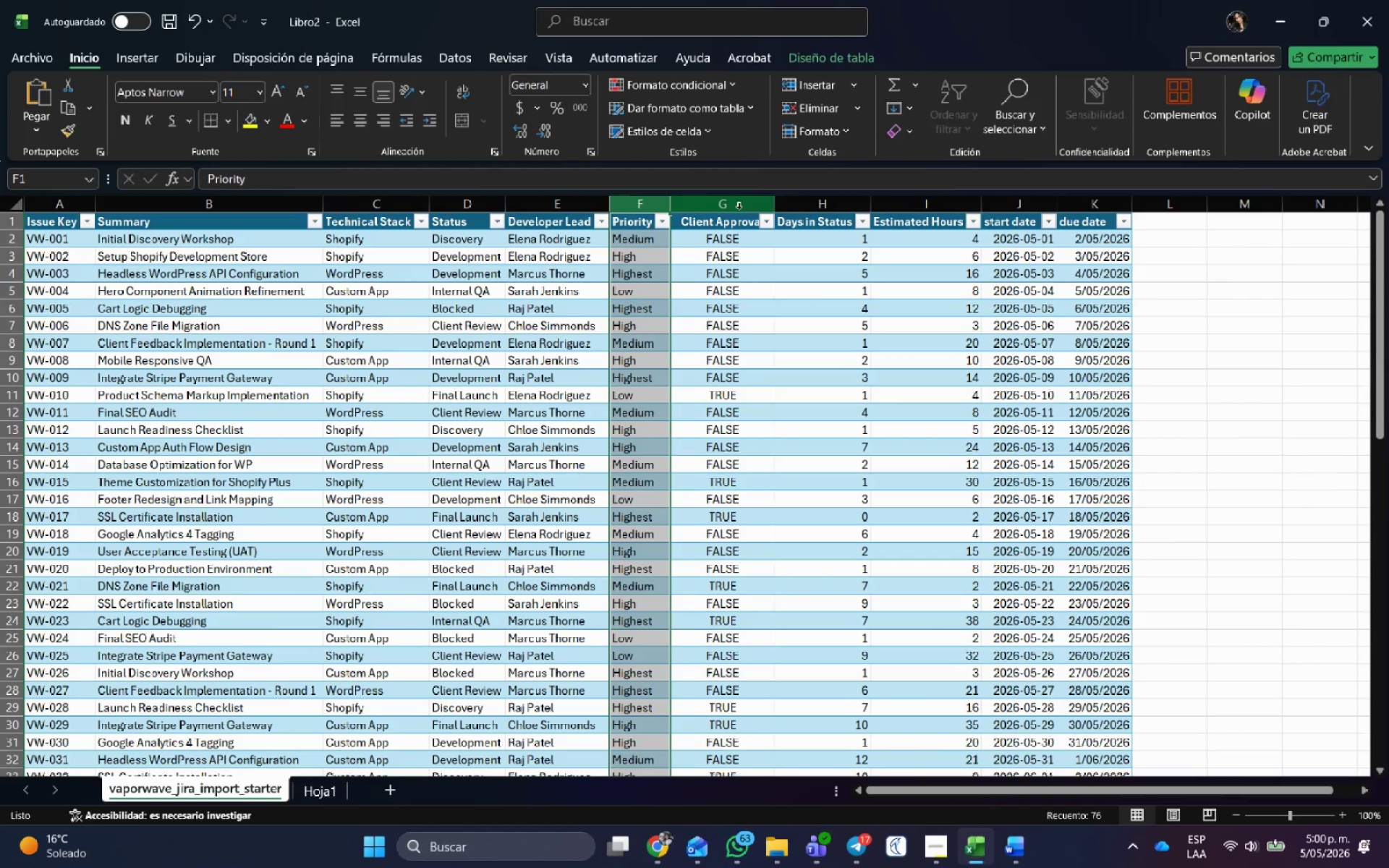 
left_click([739, 209])
 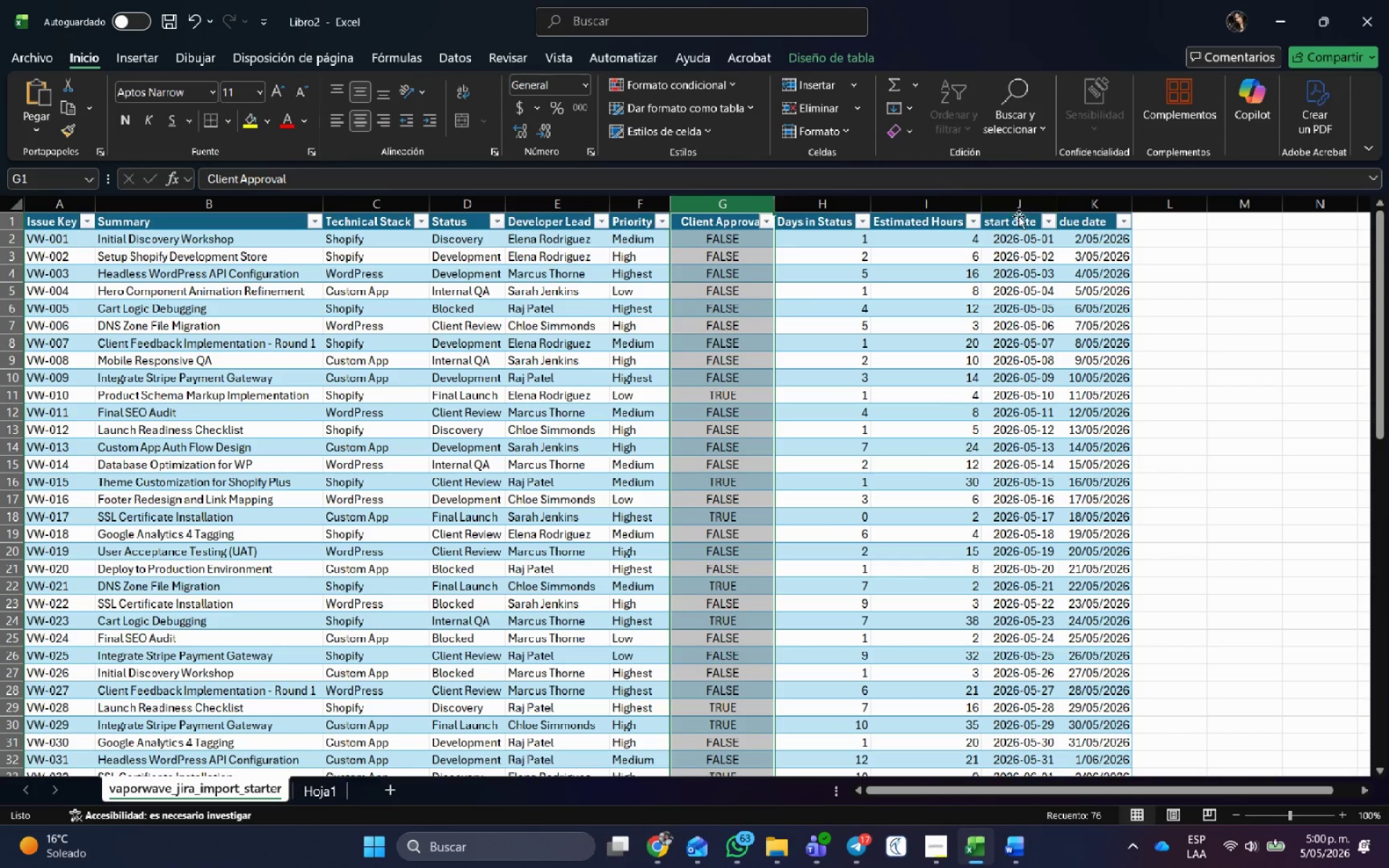 
left_click([1026, 207])
 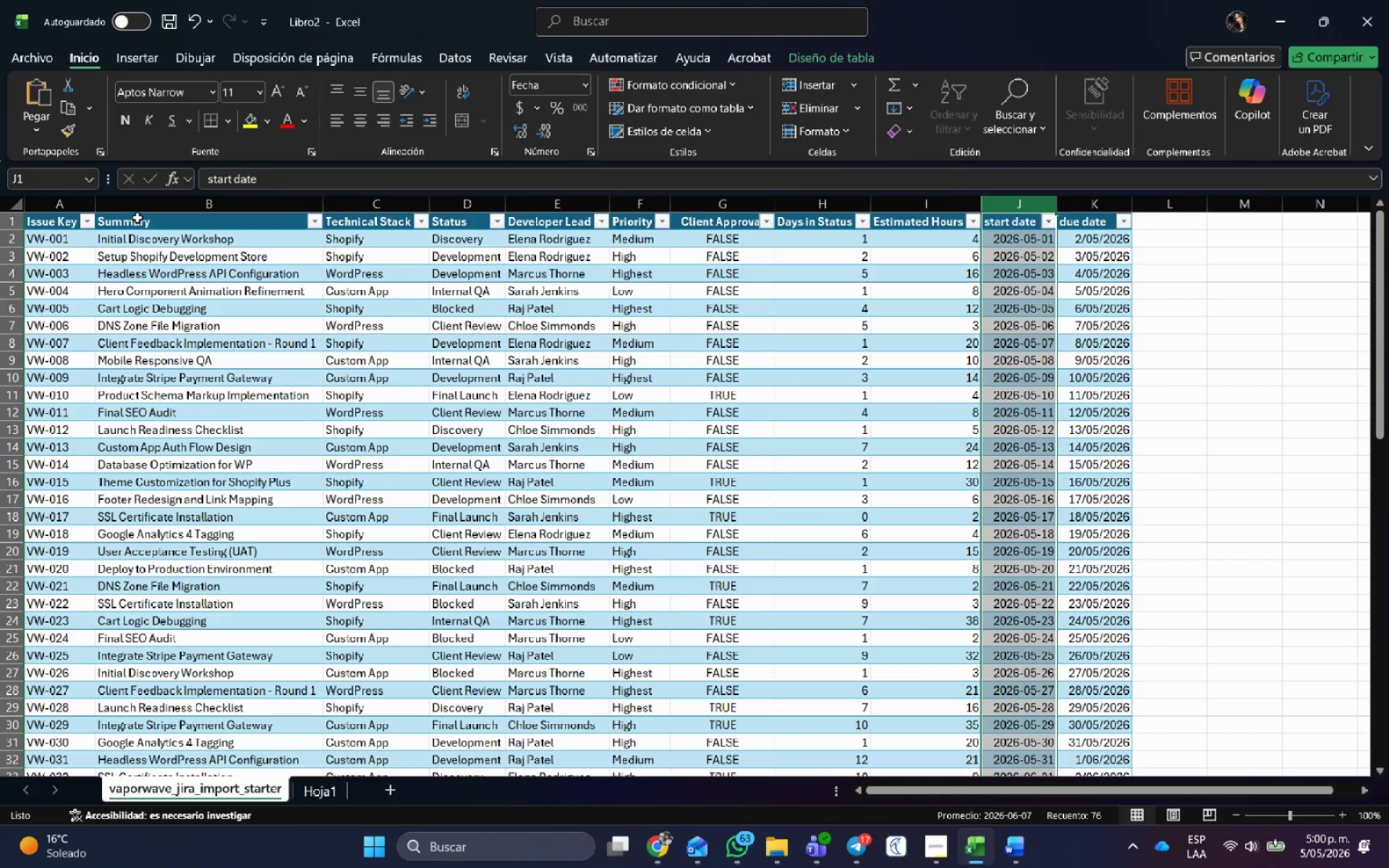 
left_click([138, 210])
 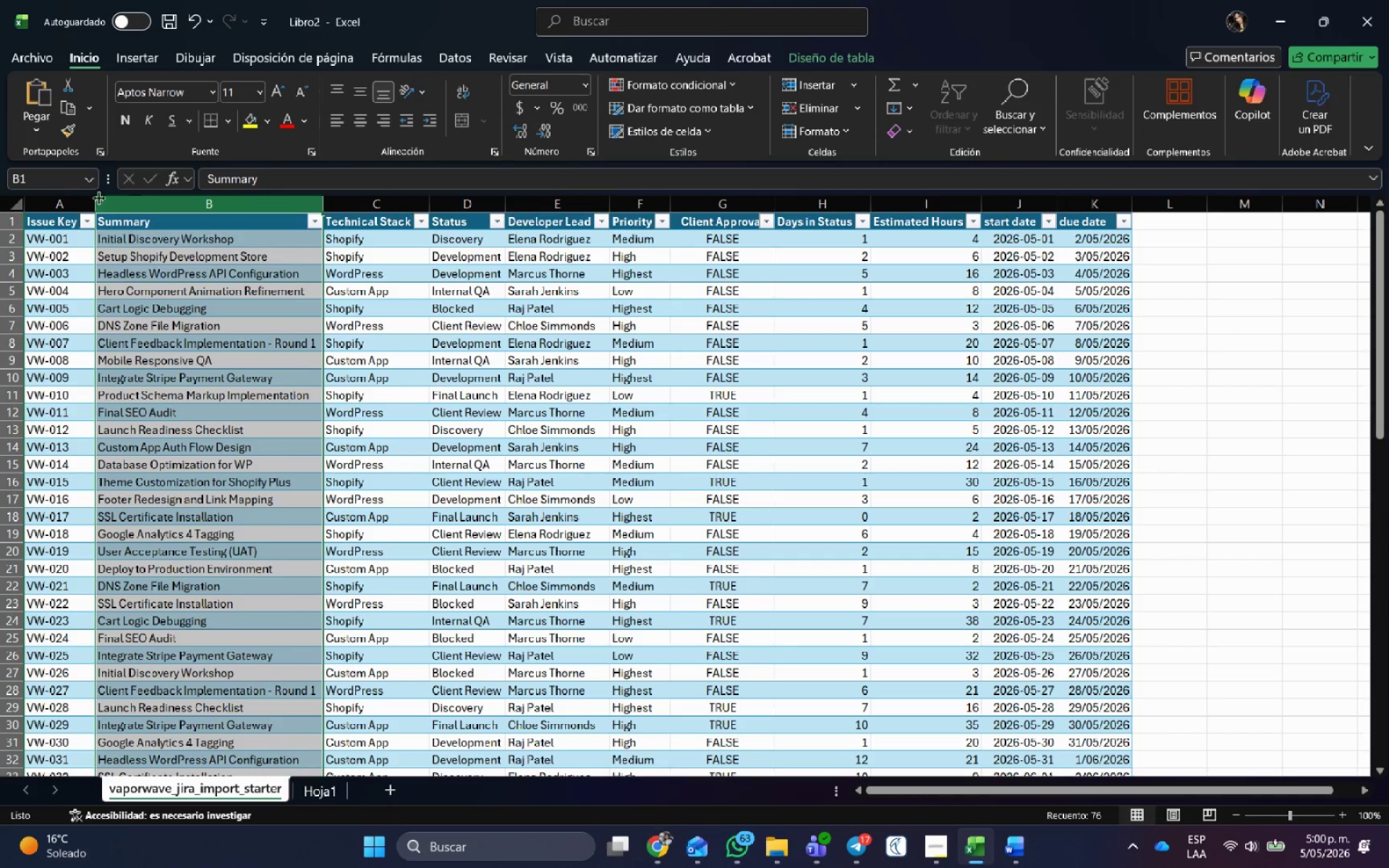 
right_click([154, 197])
 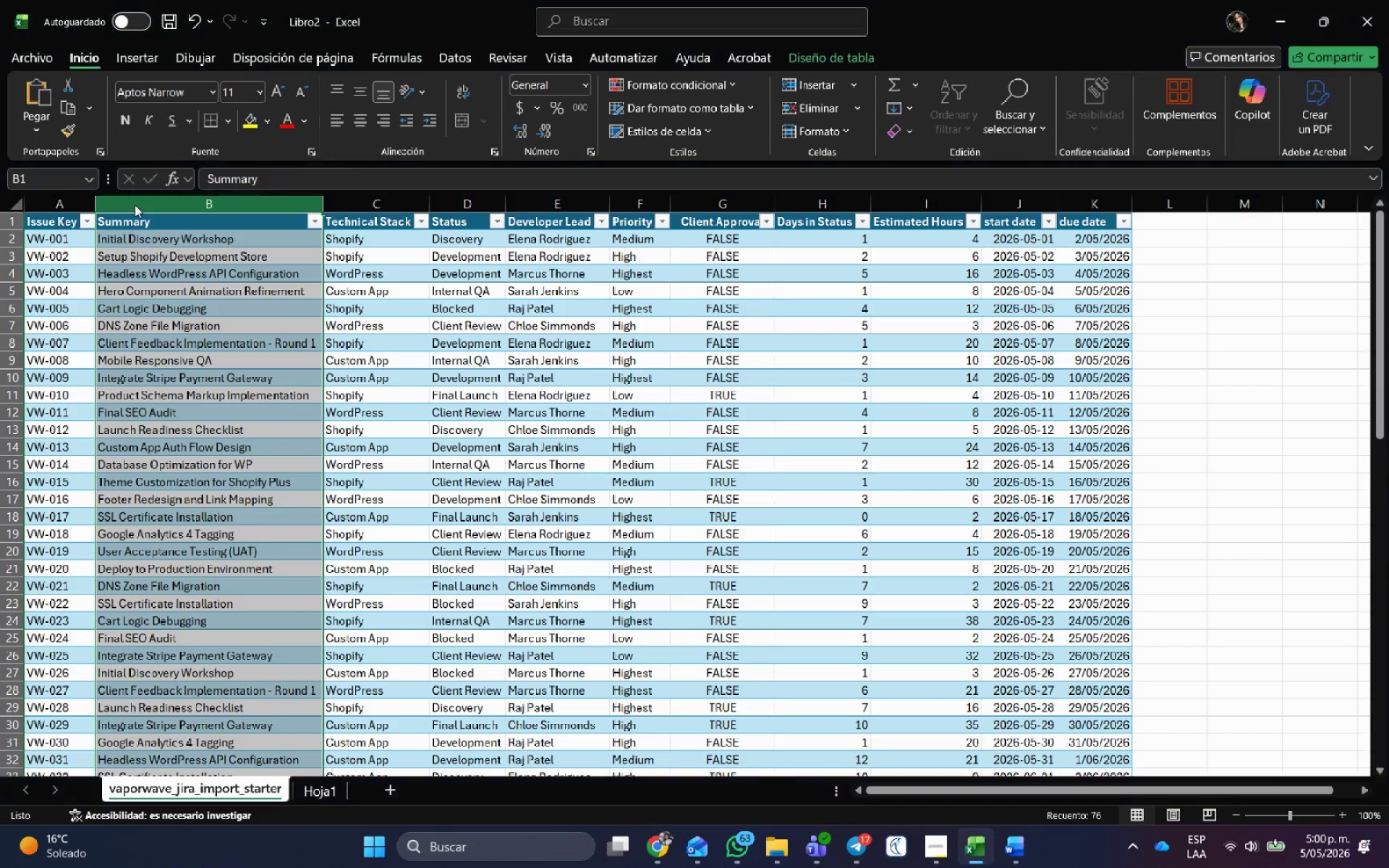 
right_click([135, 205])
 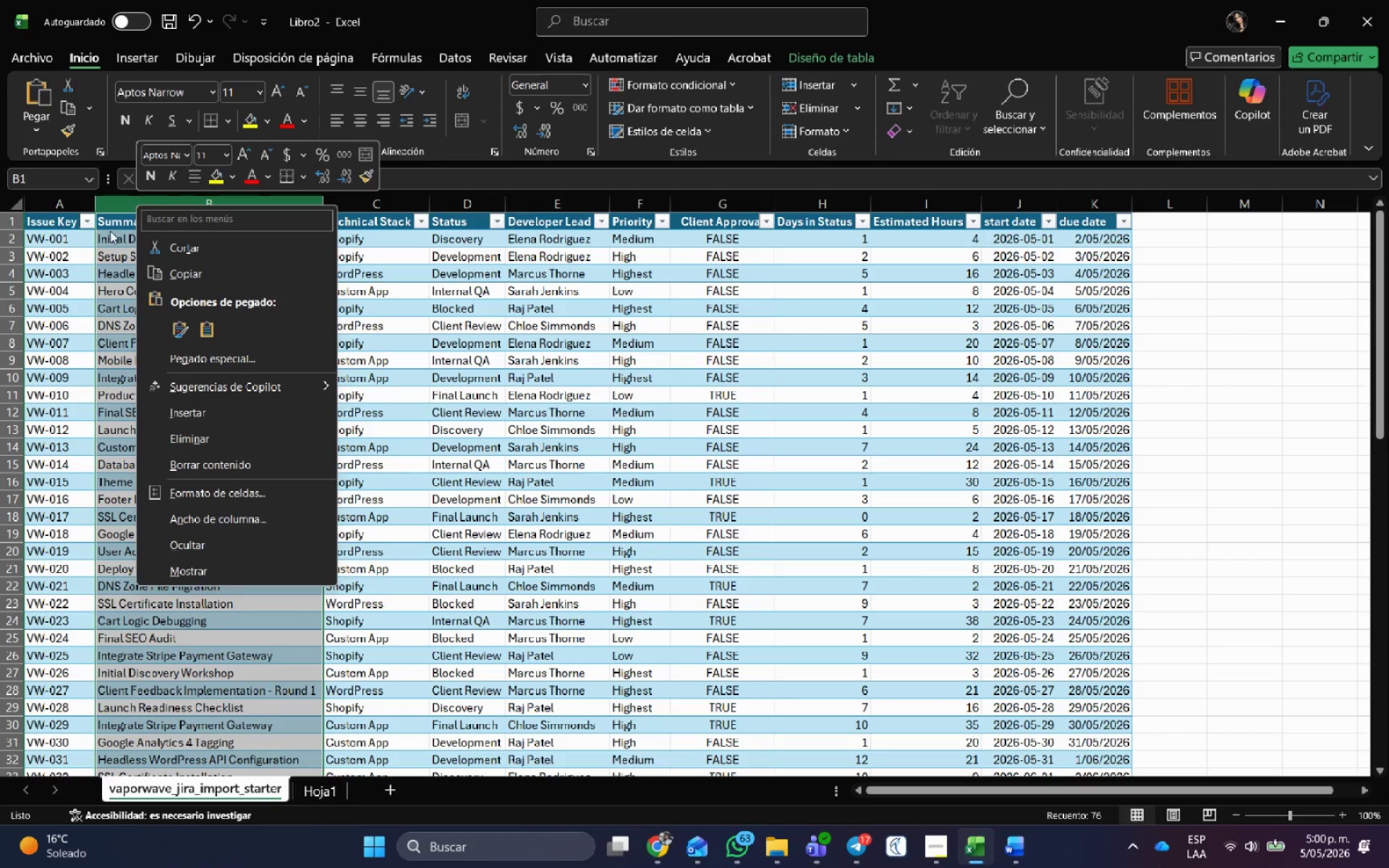 
left_click_drag(start_coordinate=[666, 562], to_coordinate=[663, 562])